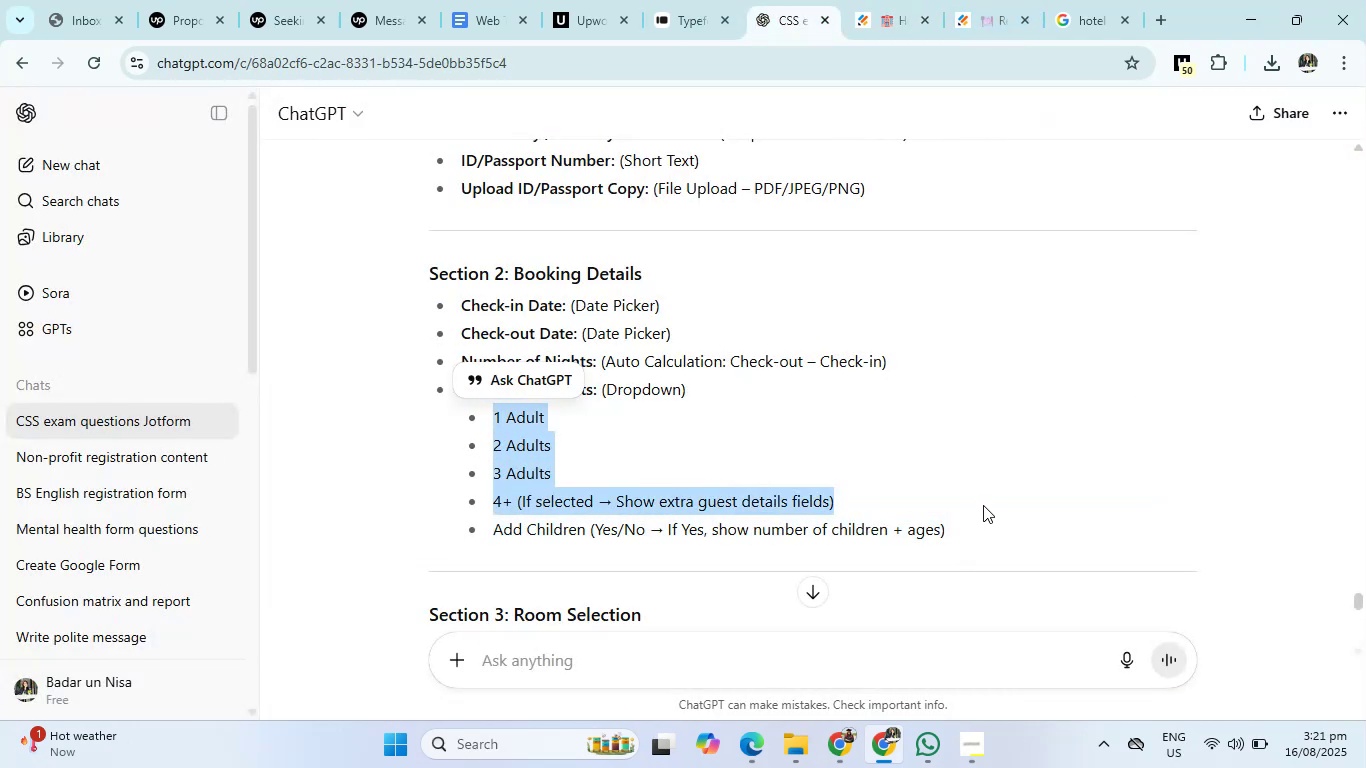 
key(Control+C)
 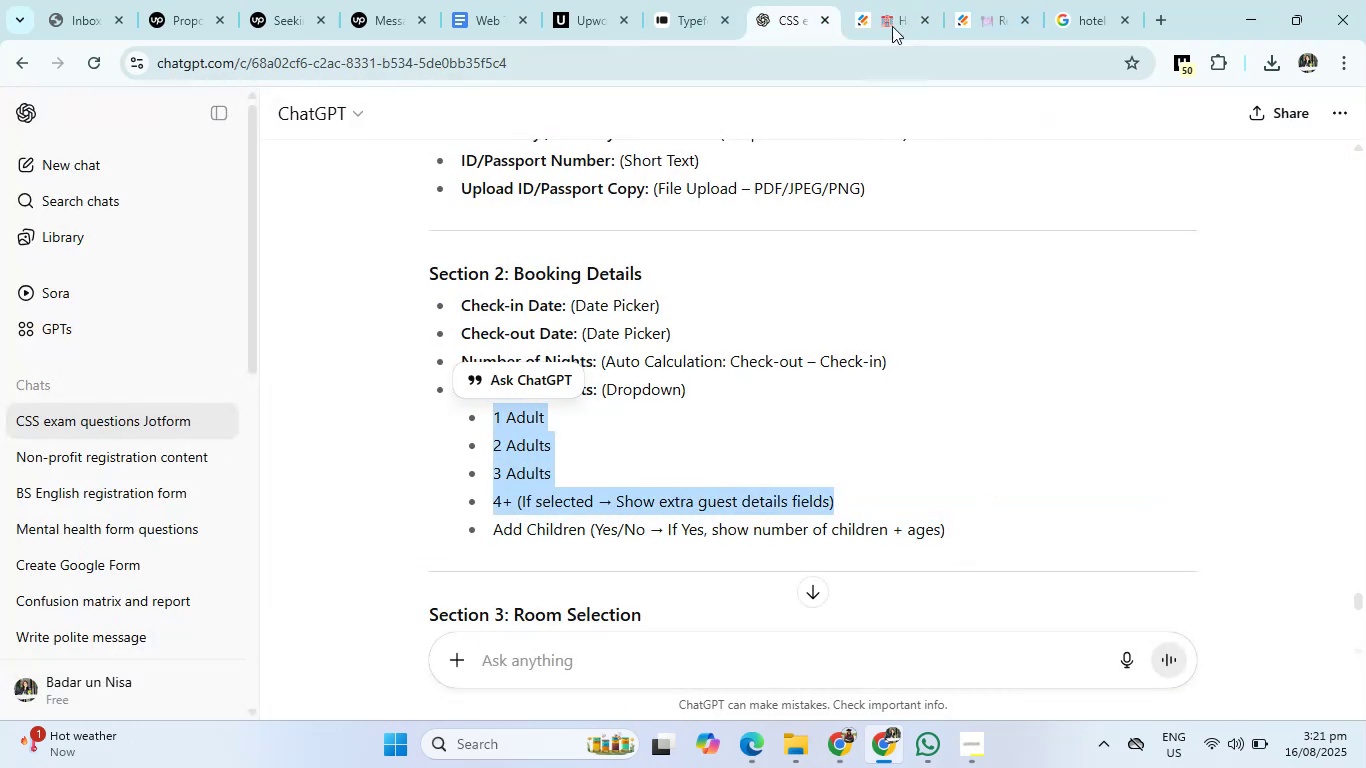 
left_click([892, 19])
 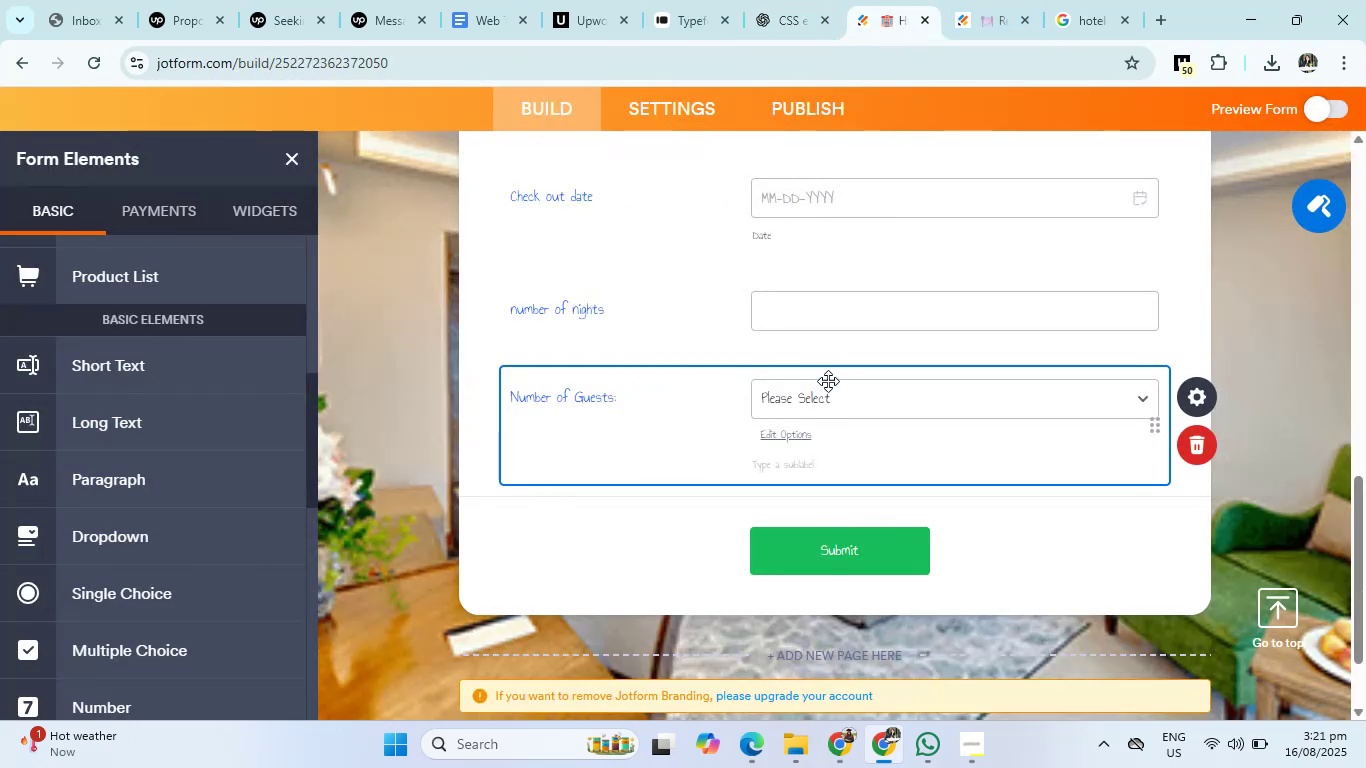 
left_click([828, 391])
 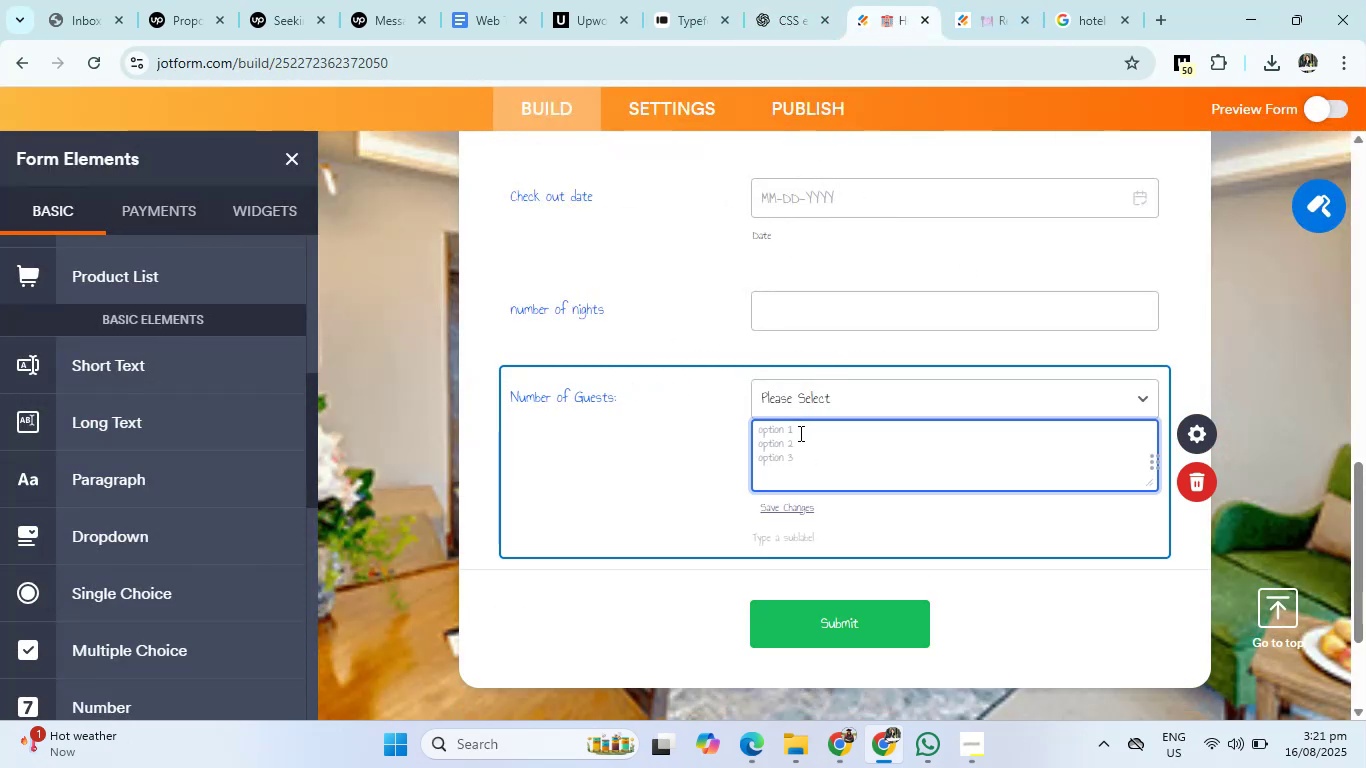 
left_click([799, 434])
 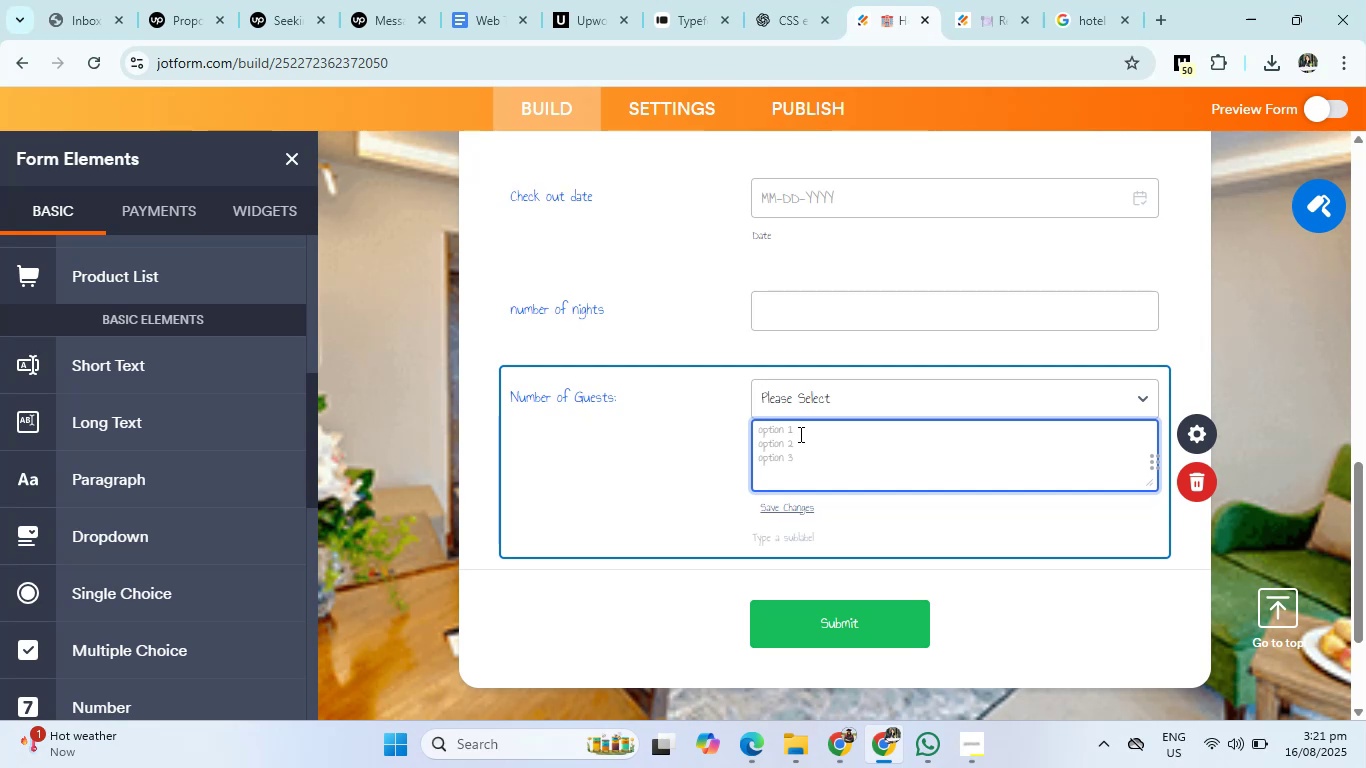 
key(Control+V)
 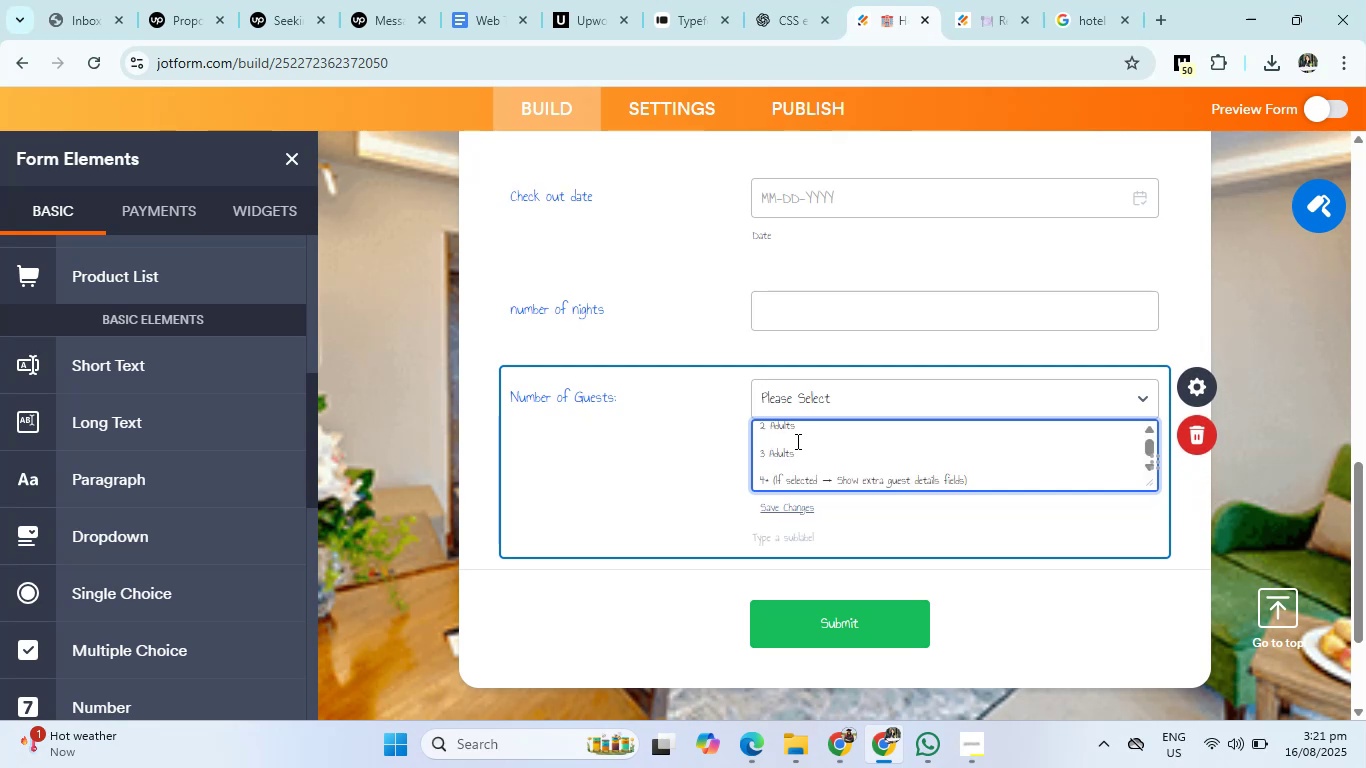 
left_click([796, 441])
 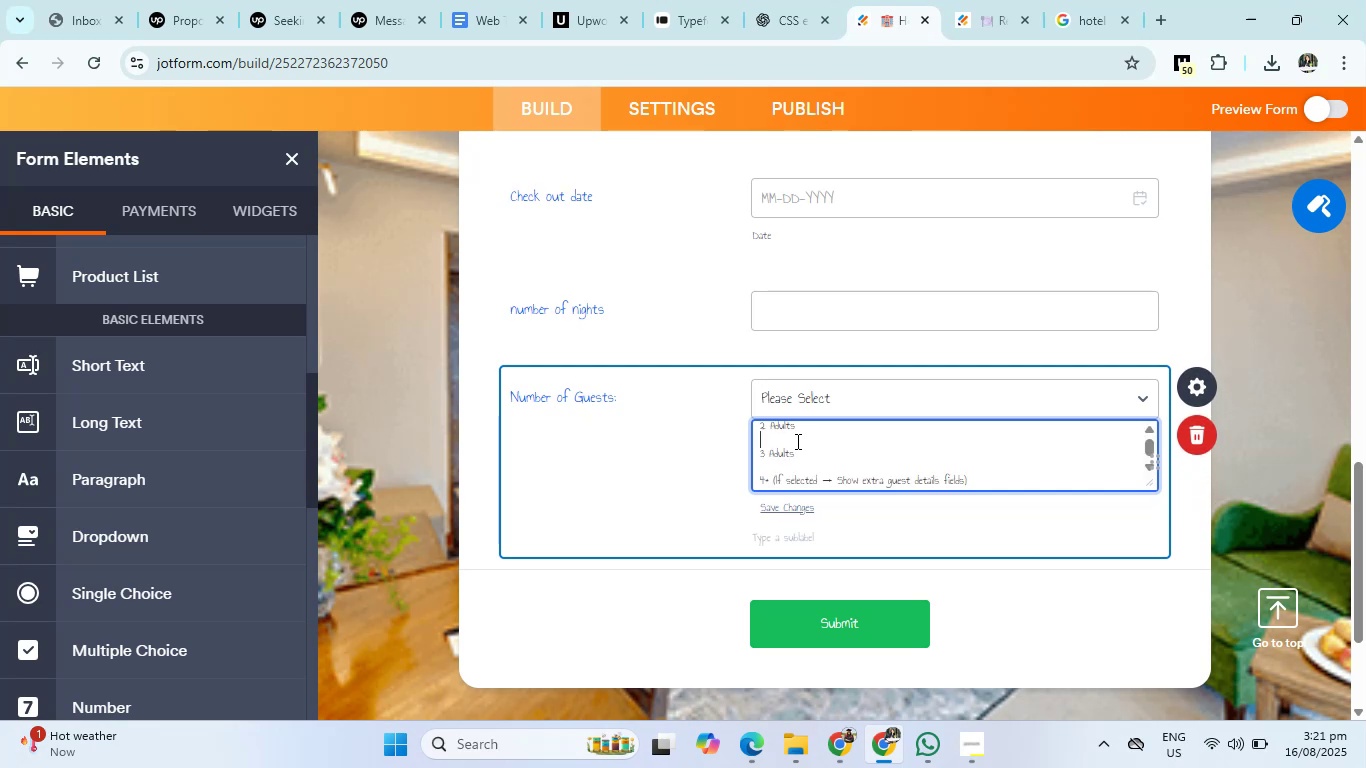 
key(Backspace)
 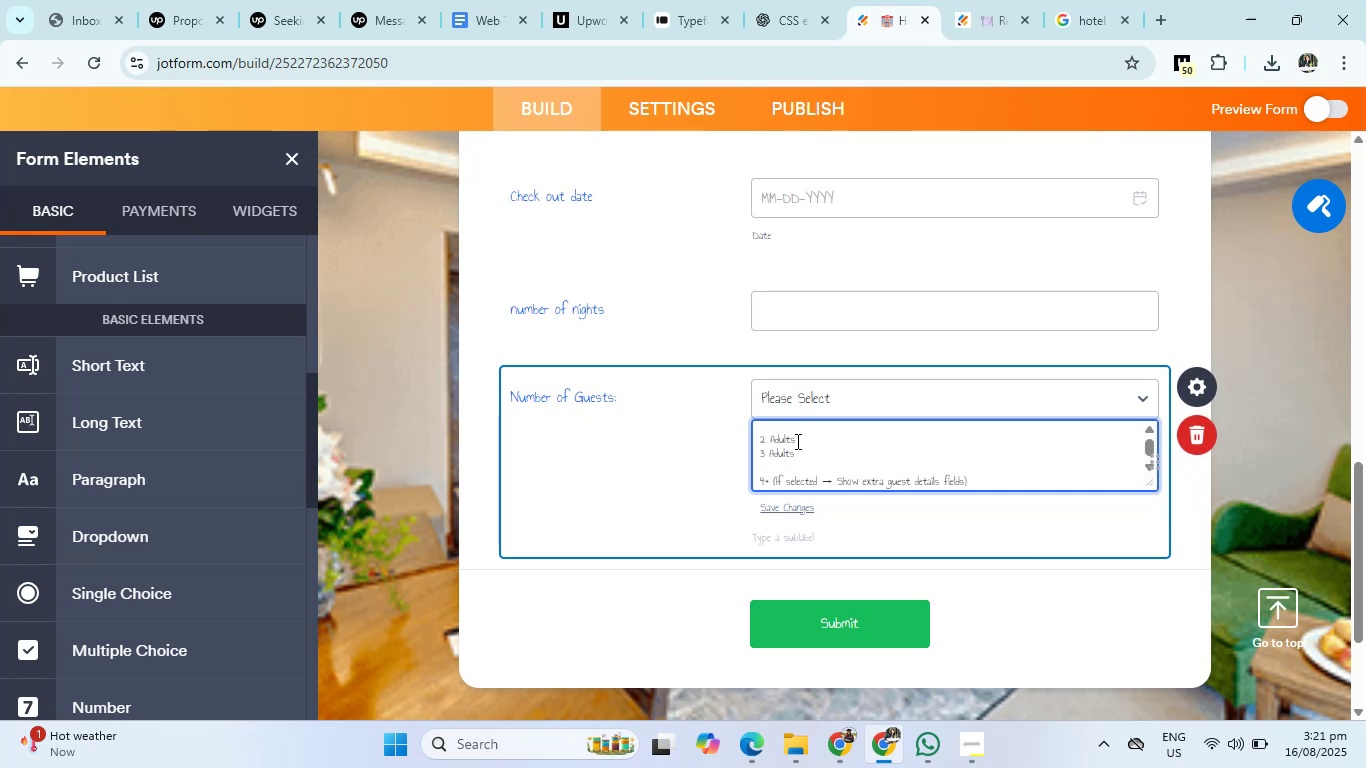 
key(ArrowDown)
 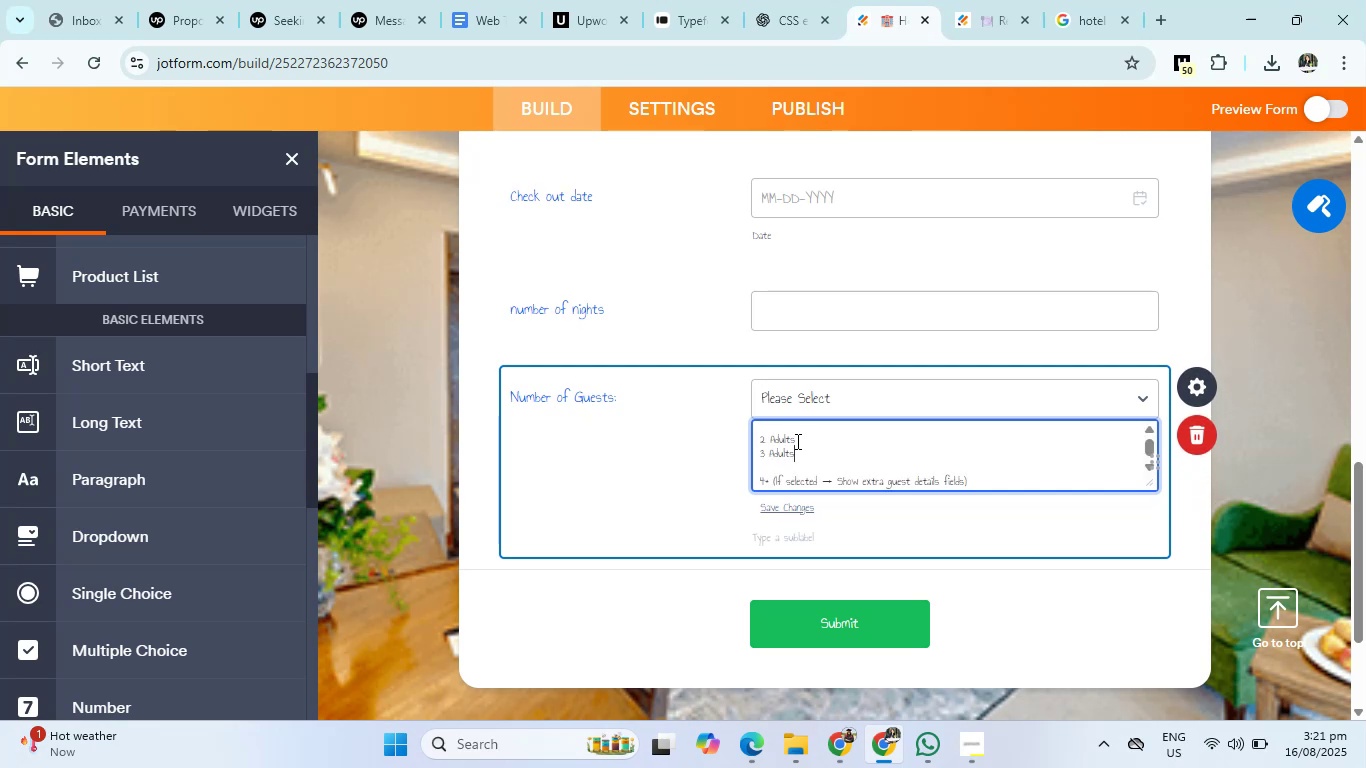 
key(ArrowDown)
 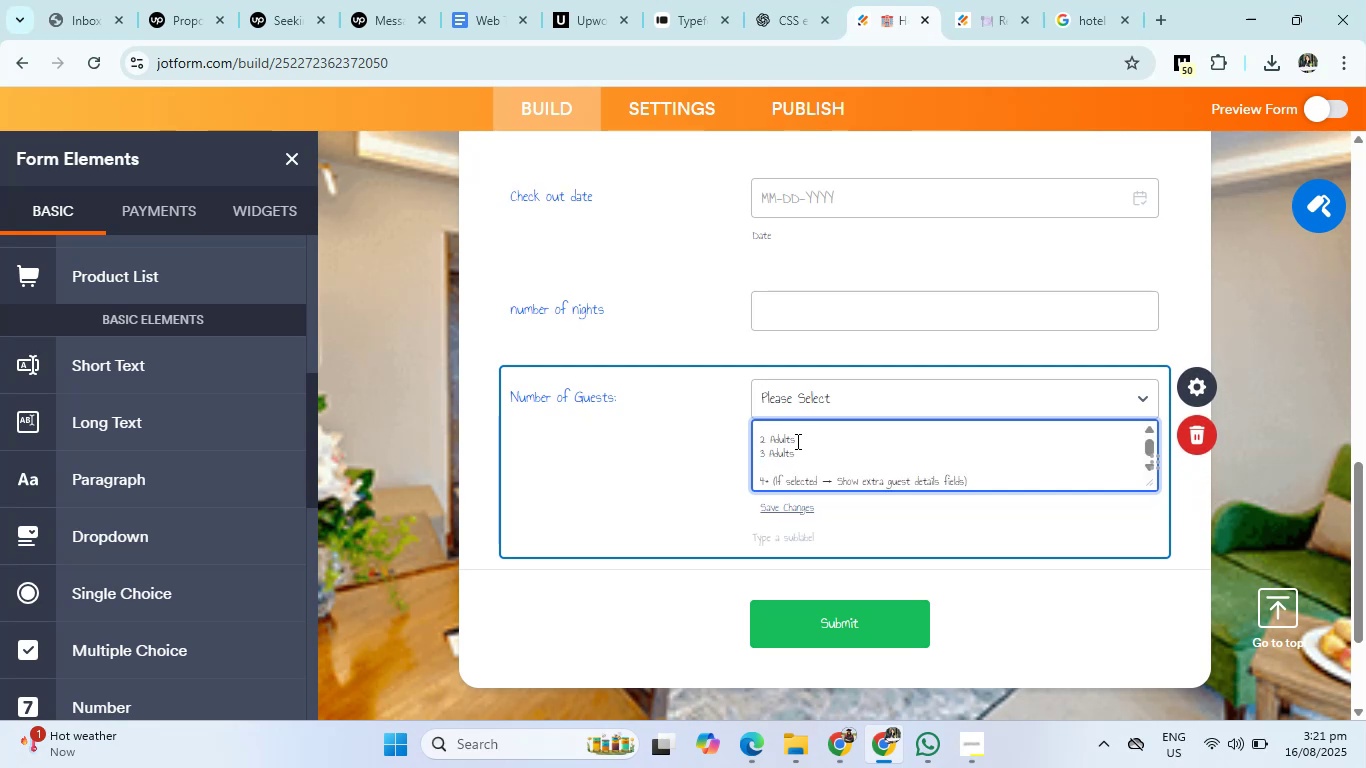 
key(Backspace)
 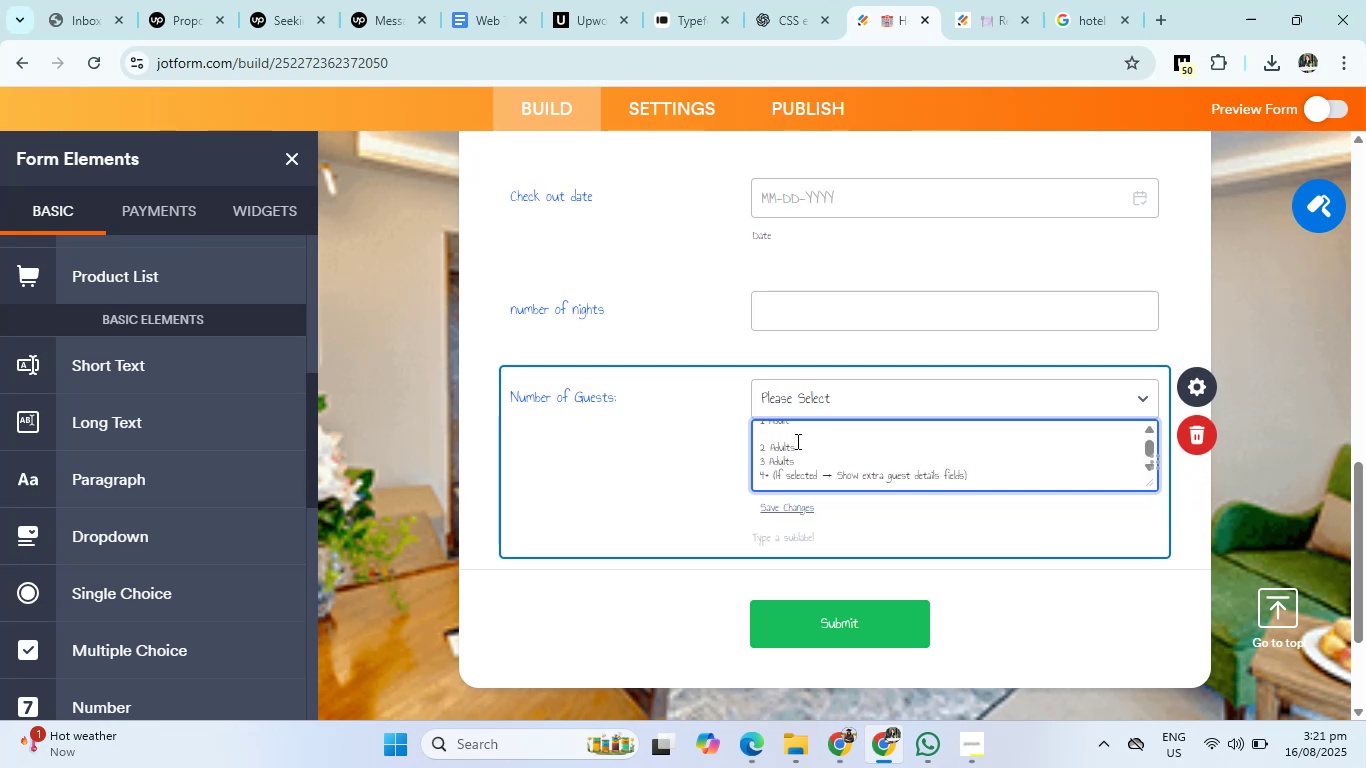 
key(ArrowUp)
 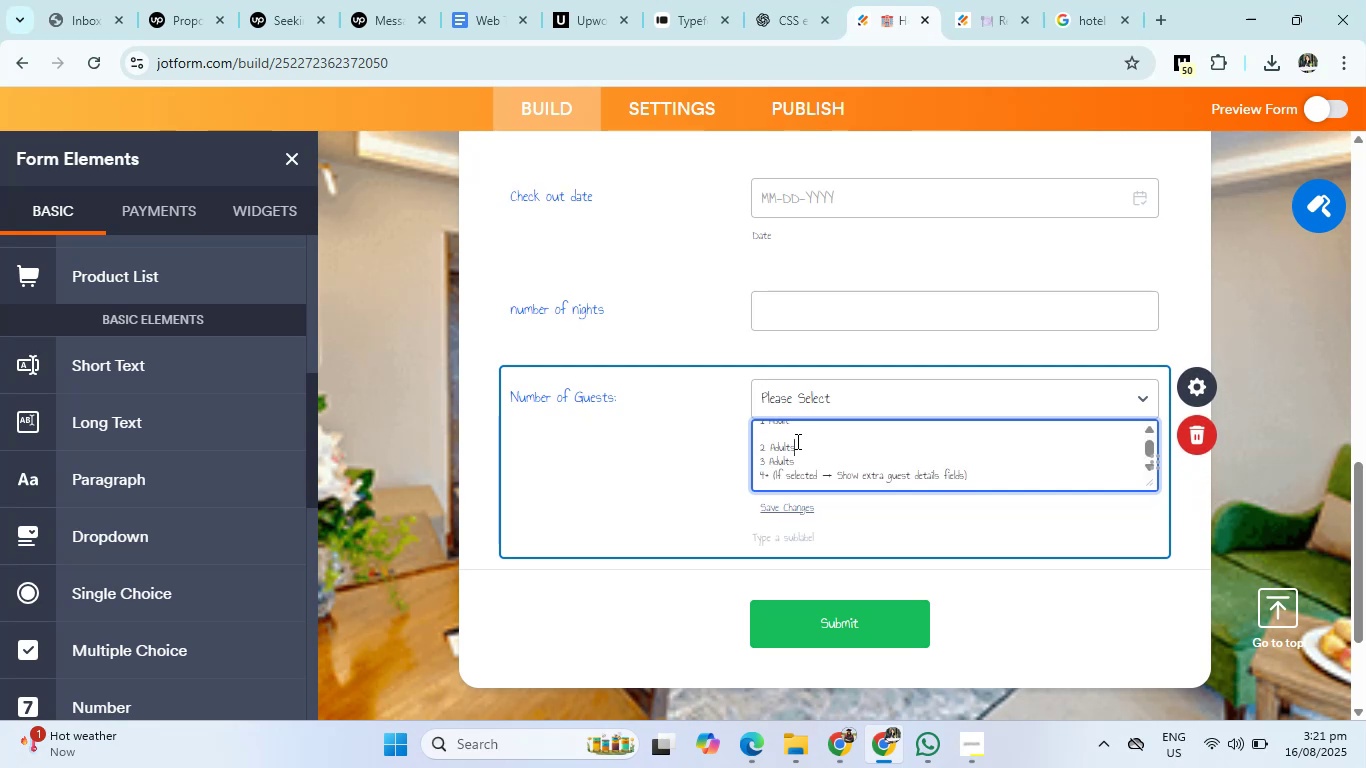 
key(ArrowUp)
 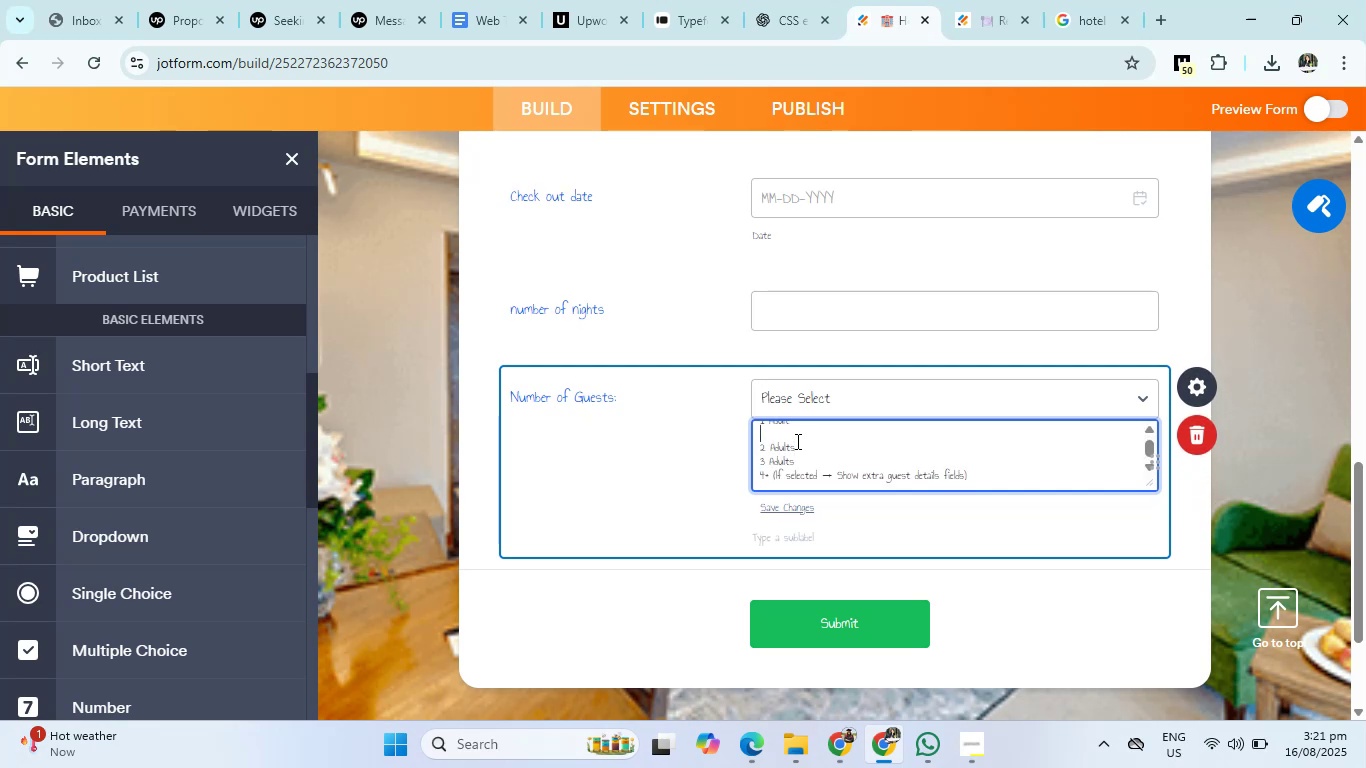 
key(Backspace)
 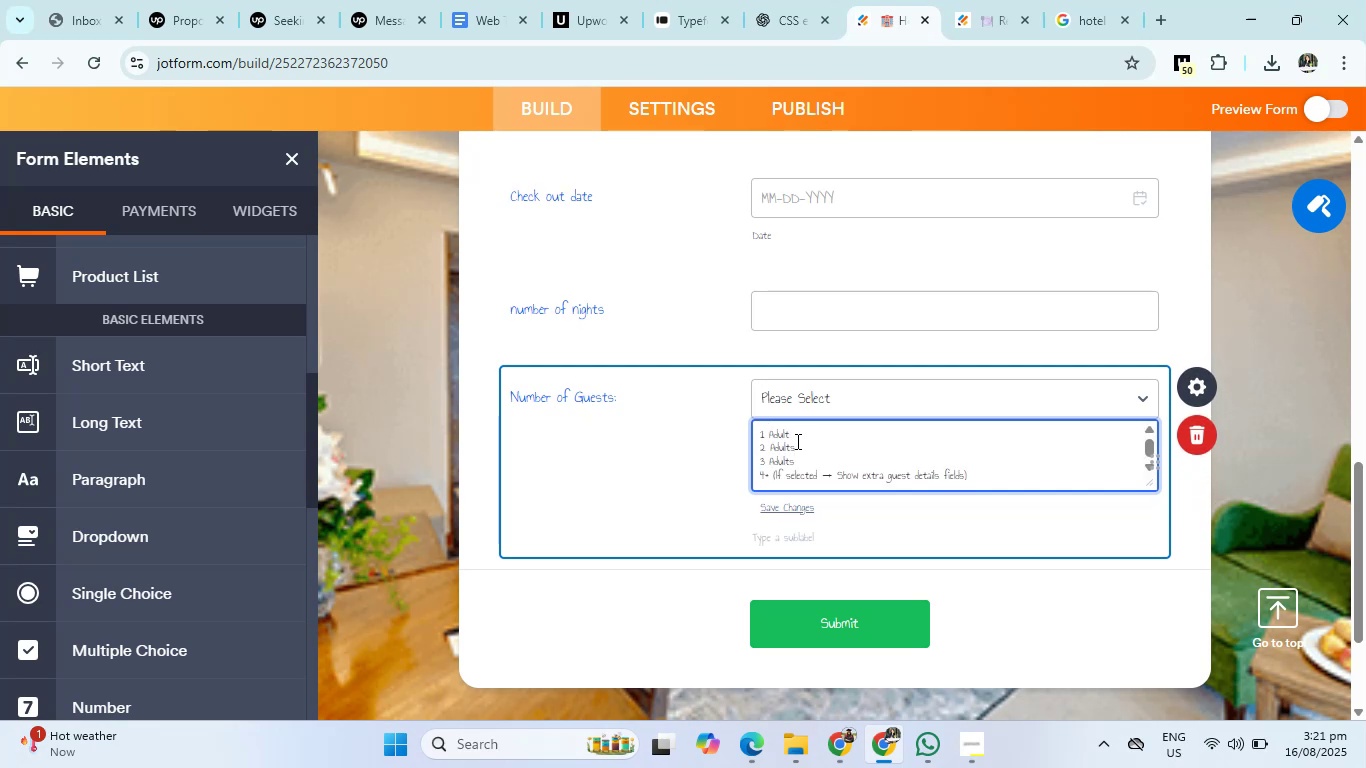 
key(ArrowDown)
 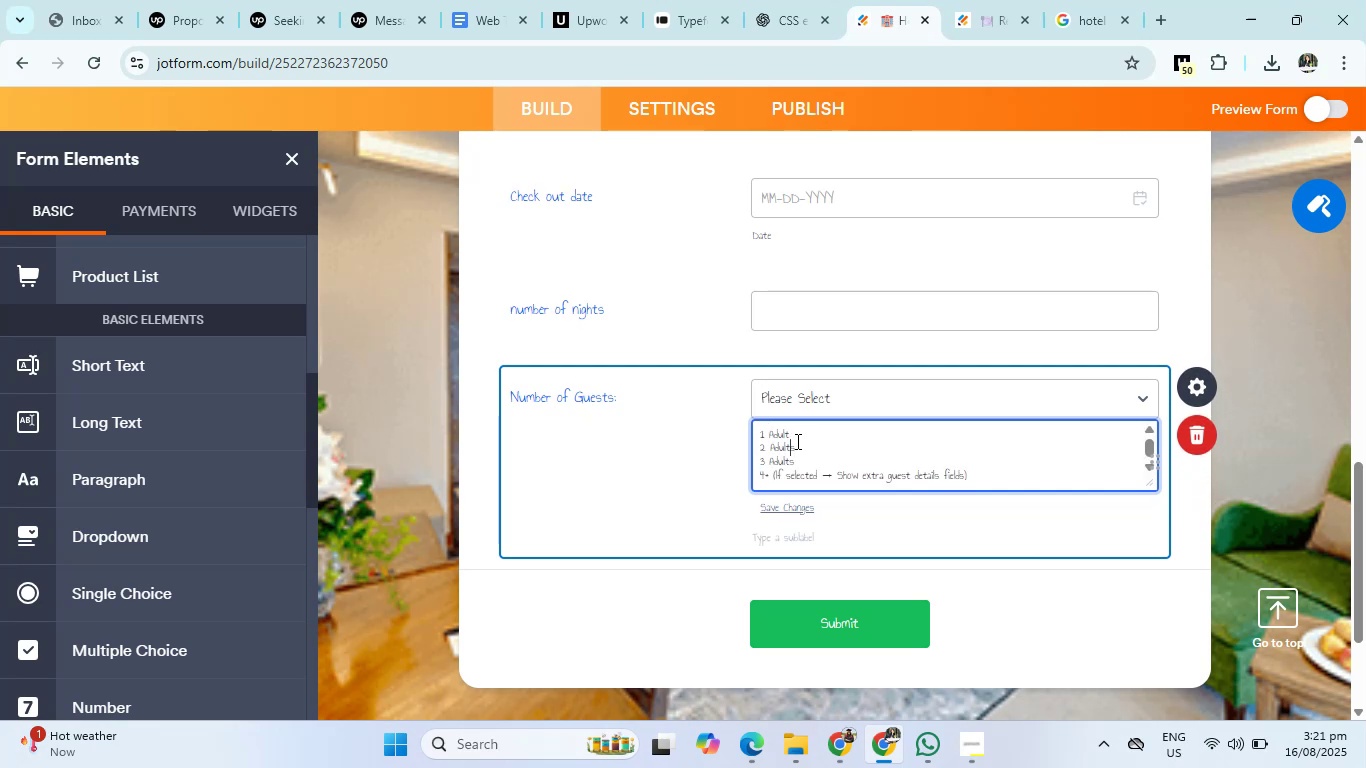 
key(ArrowDown)
 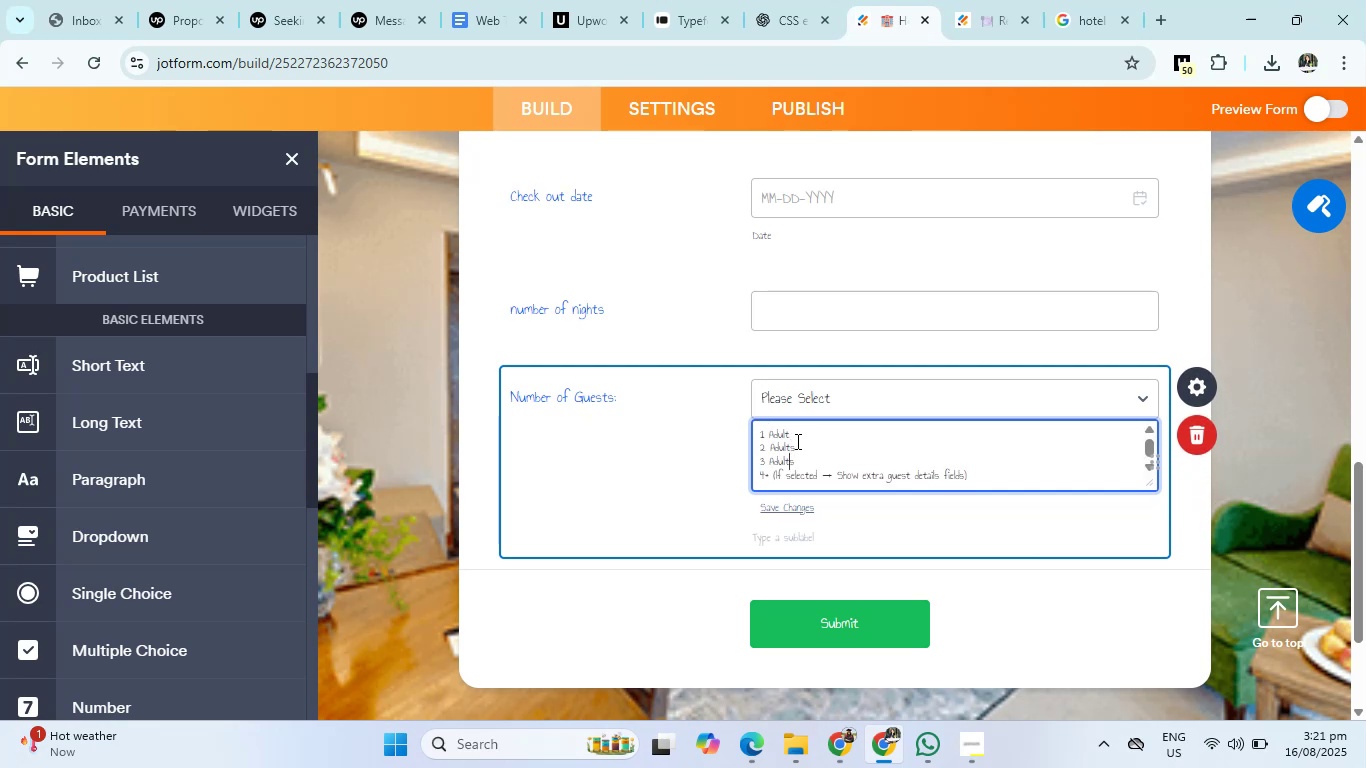 
key(ArrowDown)
 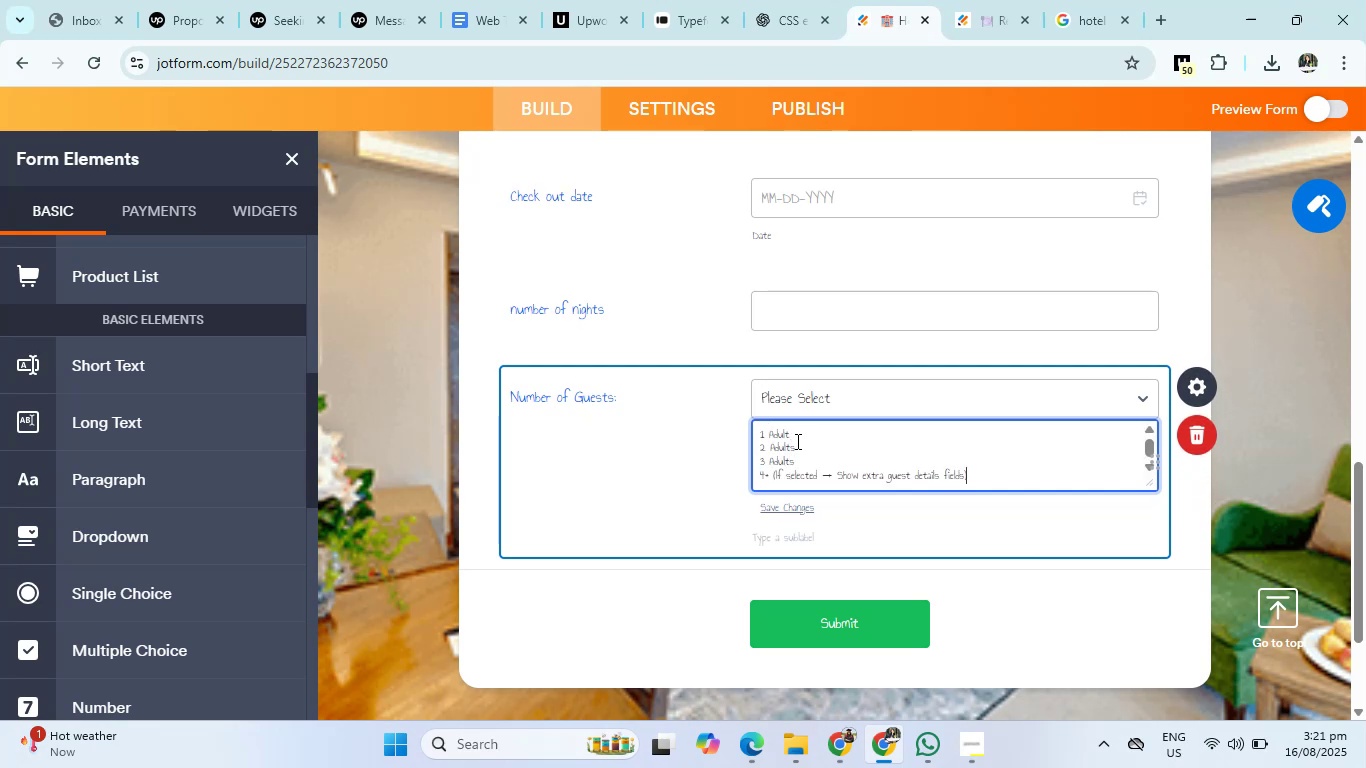 
key(ArrowDown)
 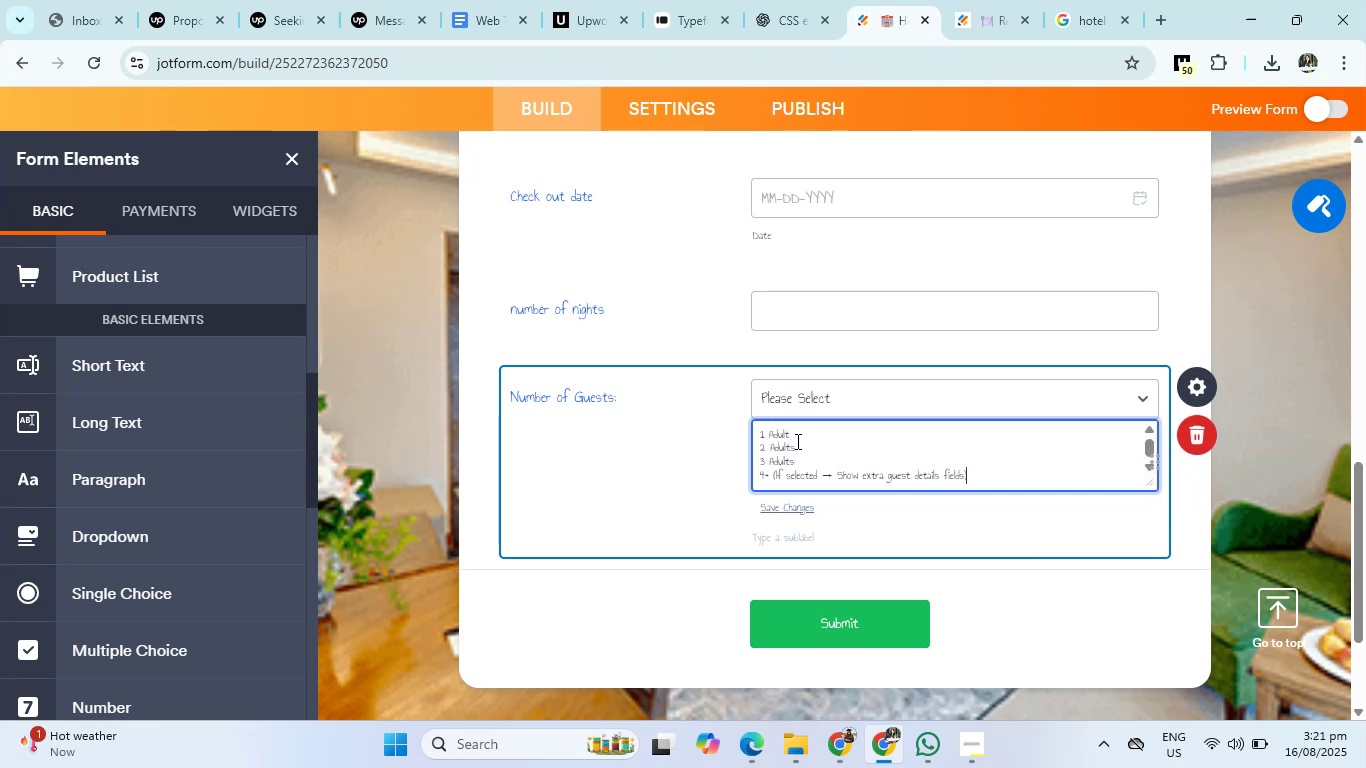 
key(ArrowUp)
 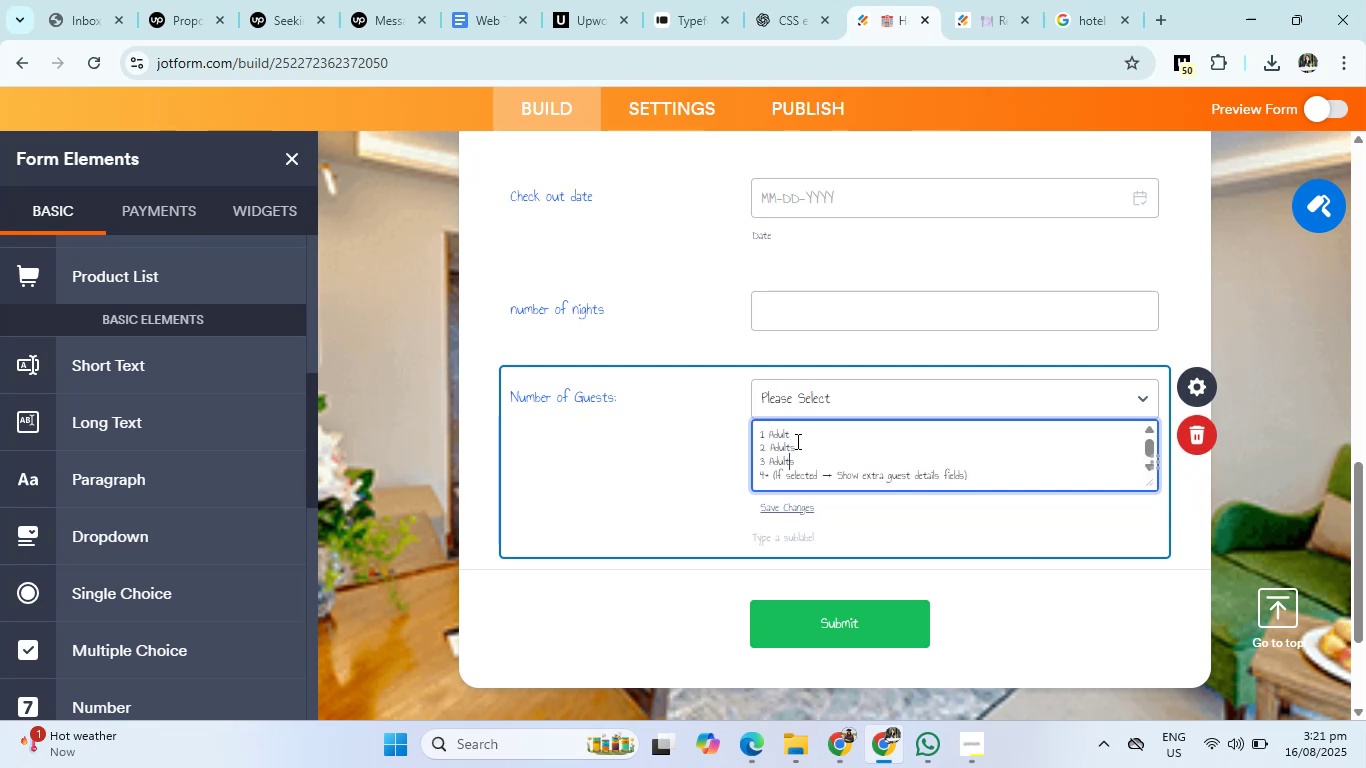 
key(ArrowUp)
 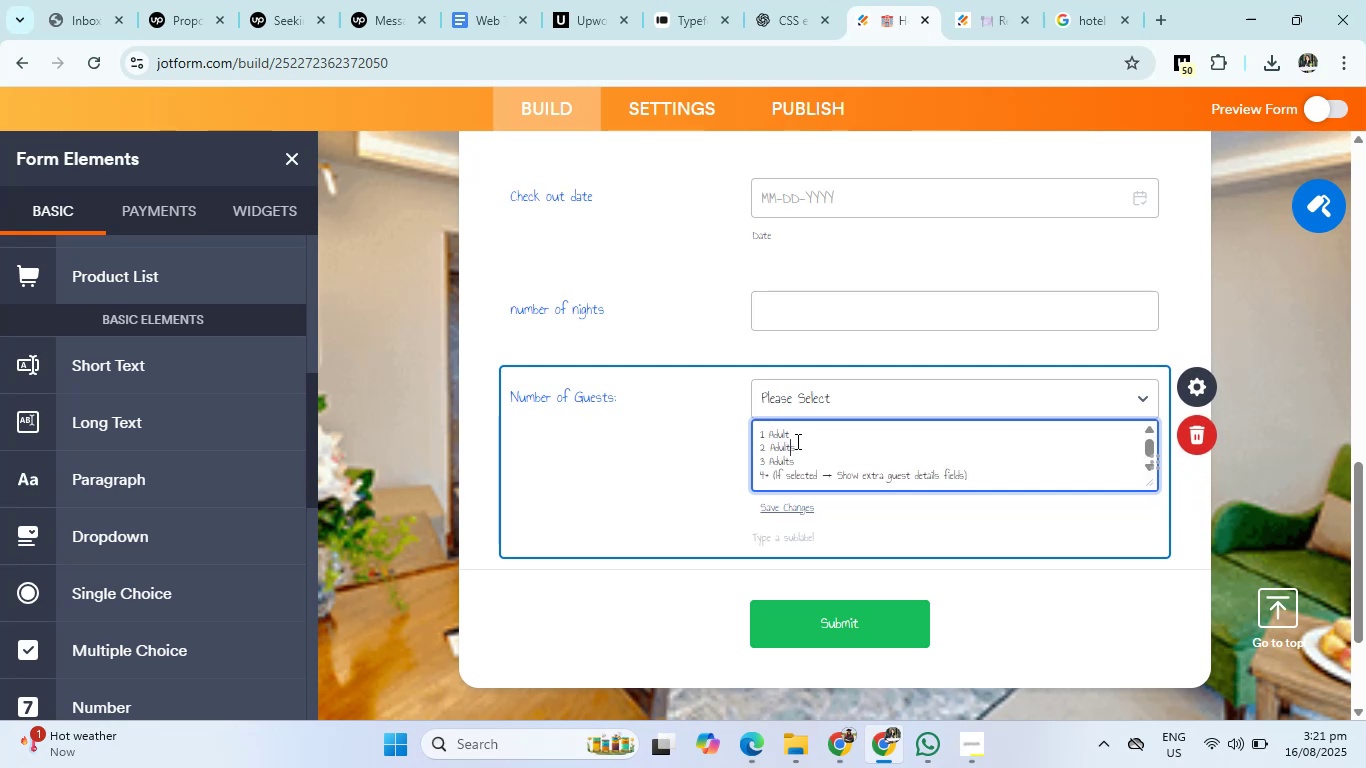 
key(ArrowUp)
 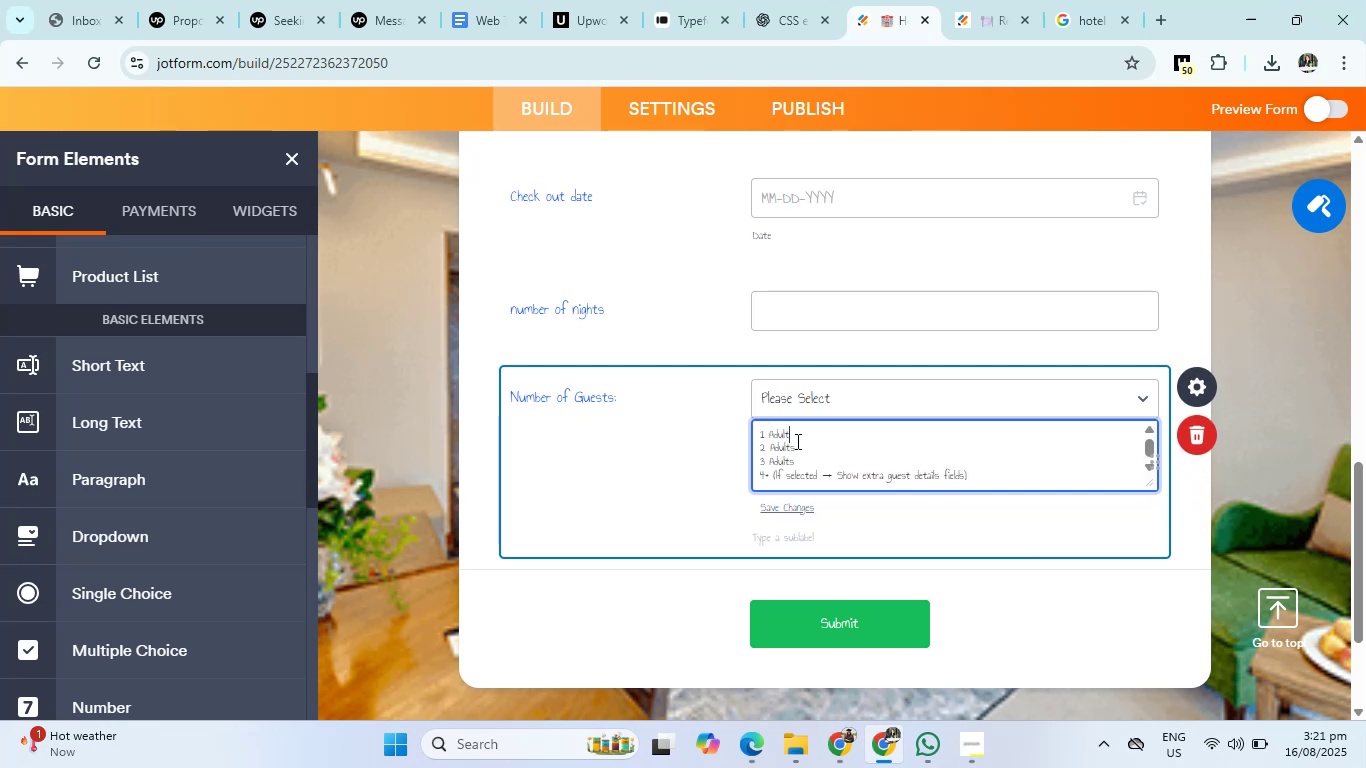 
key(ArrowUp)
 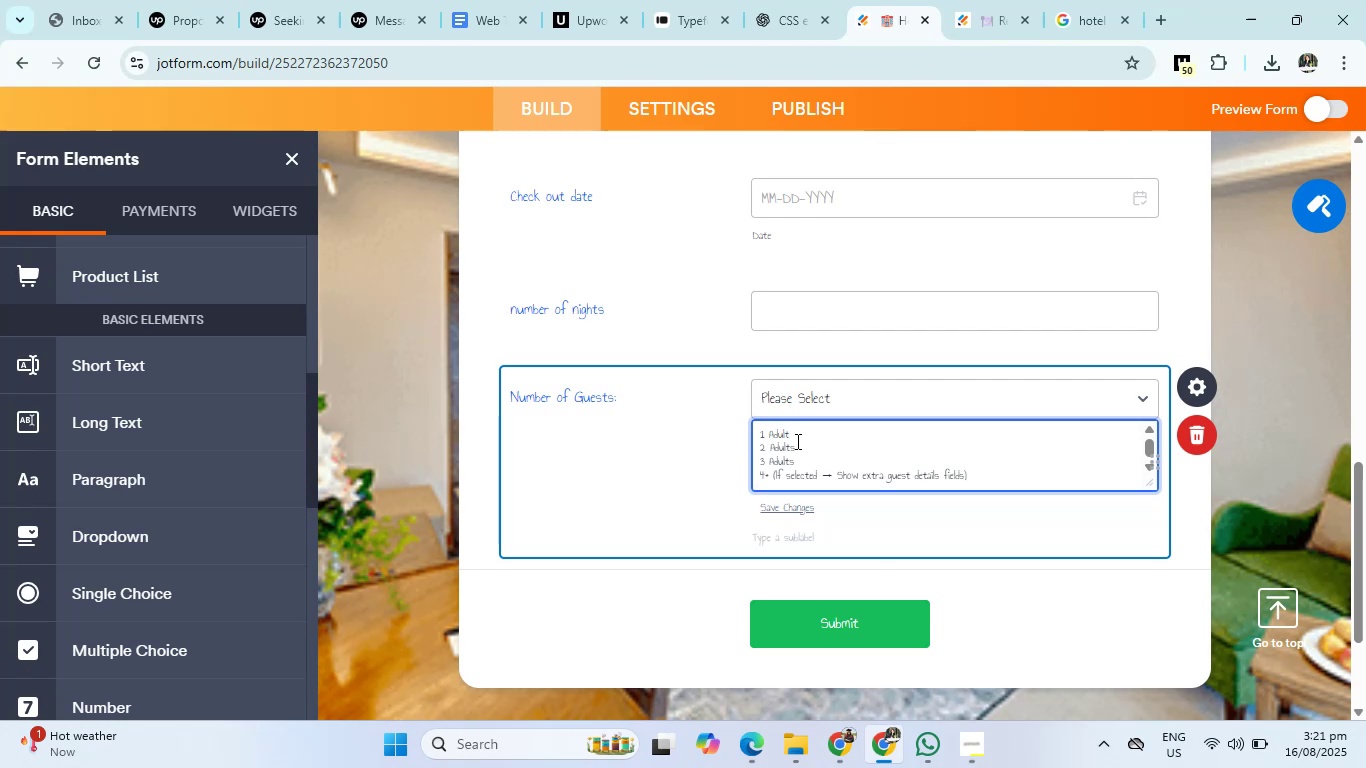 
scroll: coordinate [796, 441], scroll_direction: down, amount: 1.0
 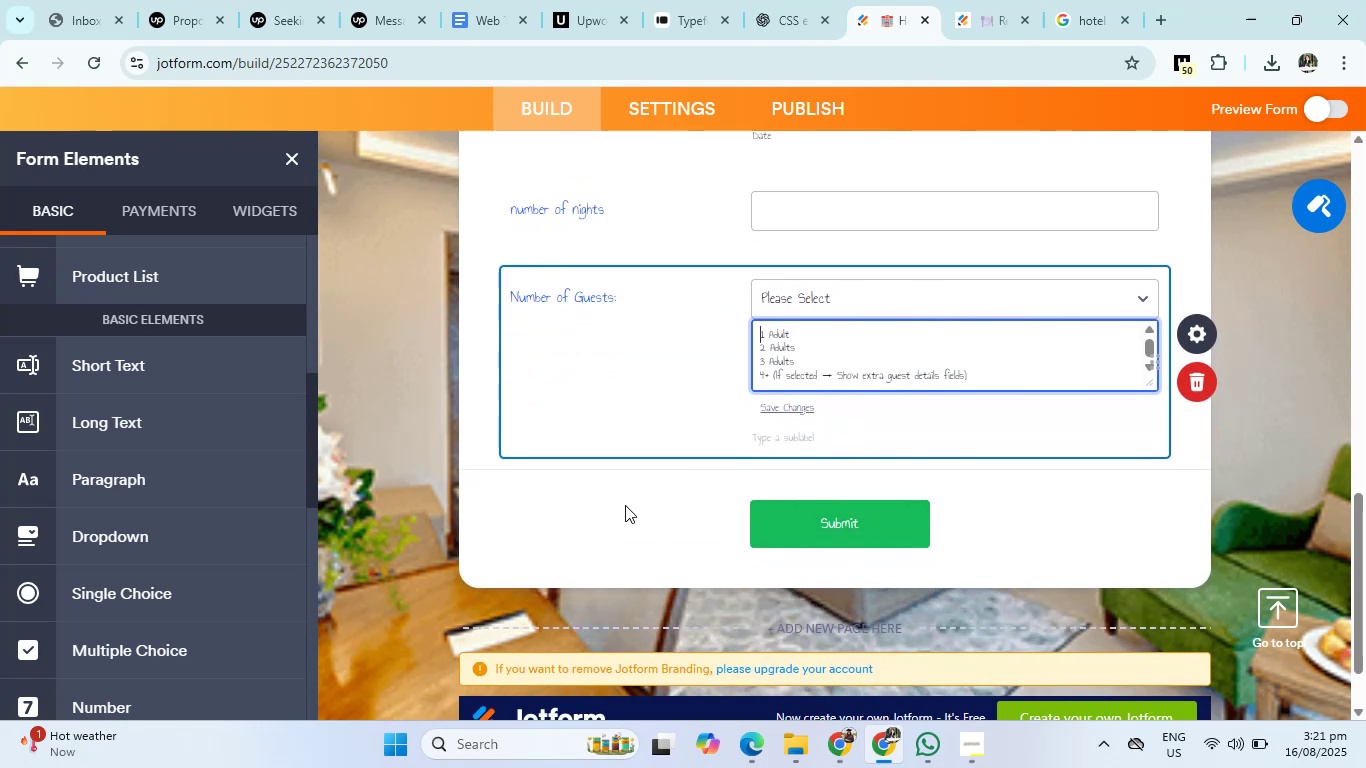 
left_click([625, 505])
 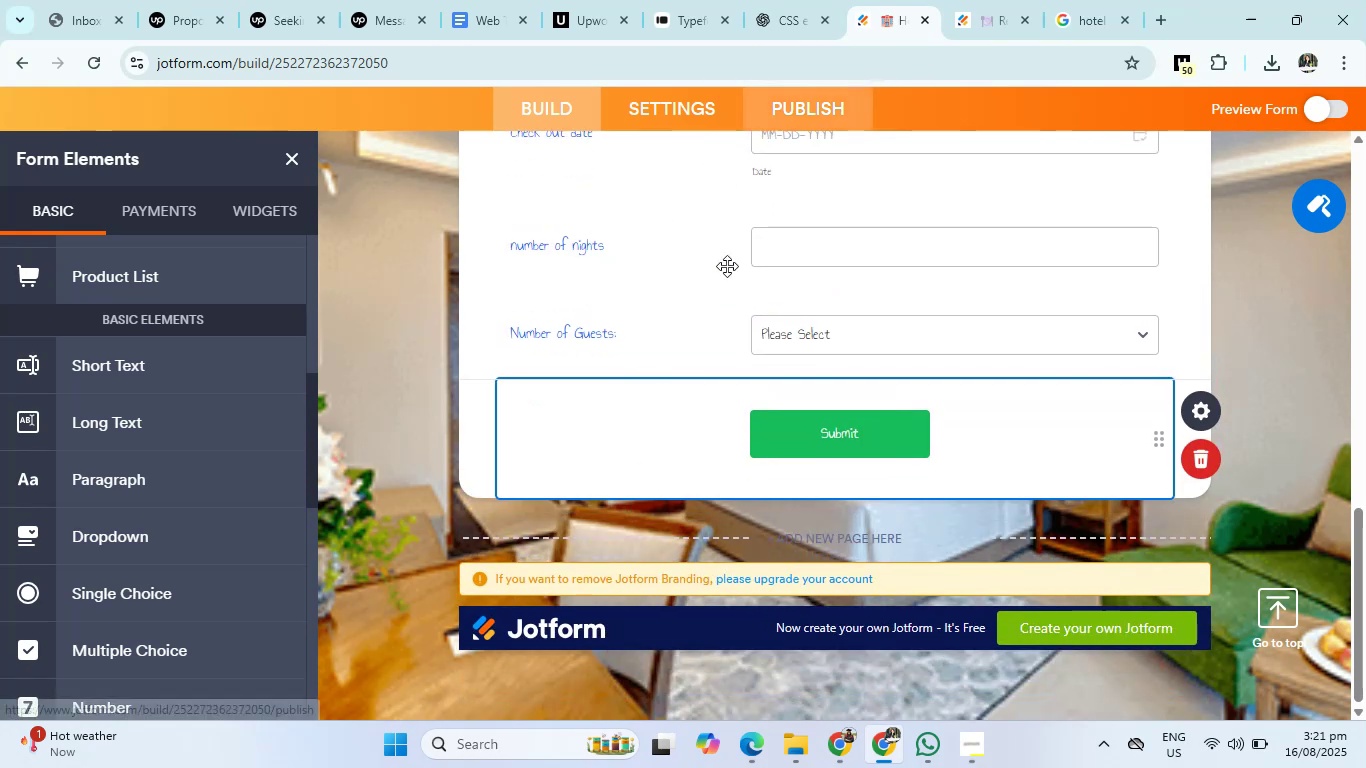 
left_click([726, 344])
 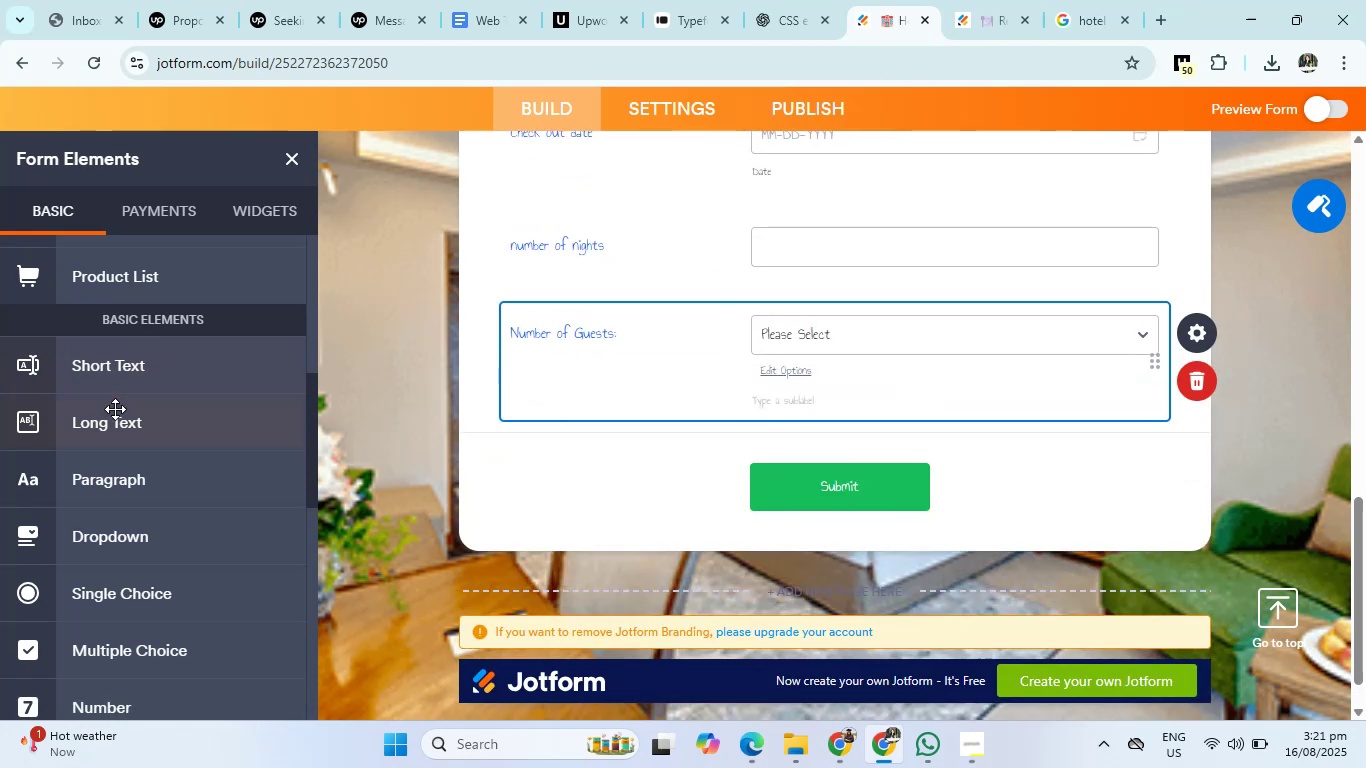 
scroll: coordinate [124, 464], scroll_direction: down, amount: 1.0
 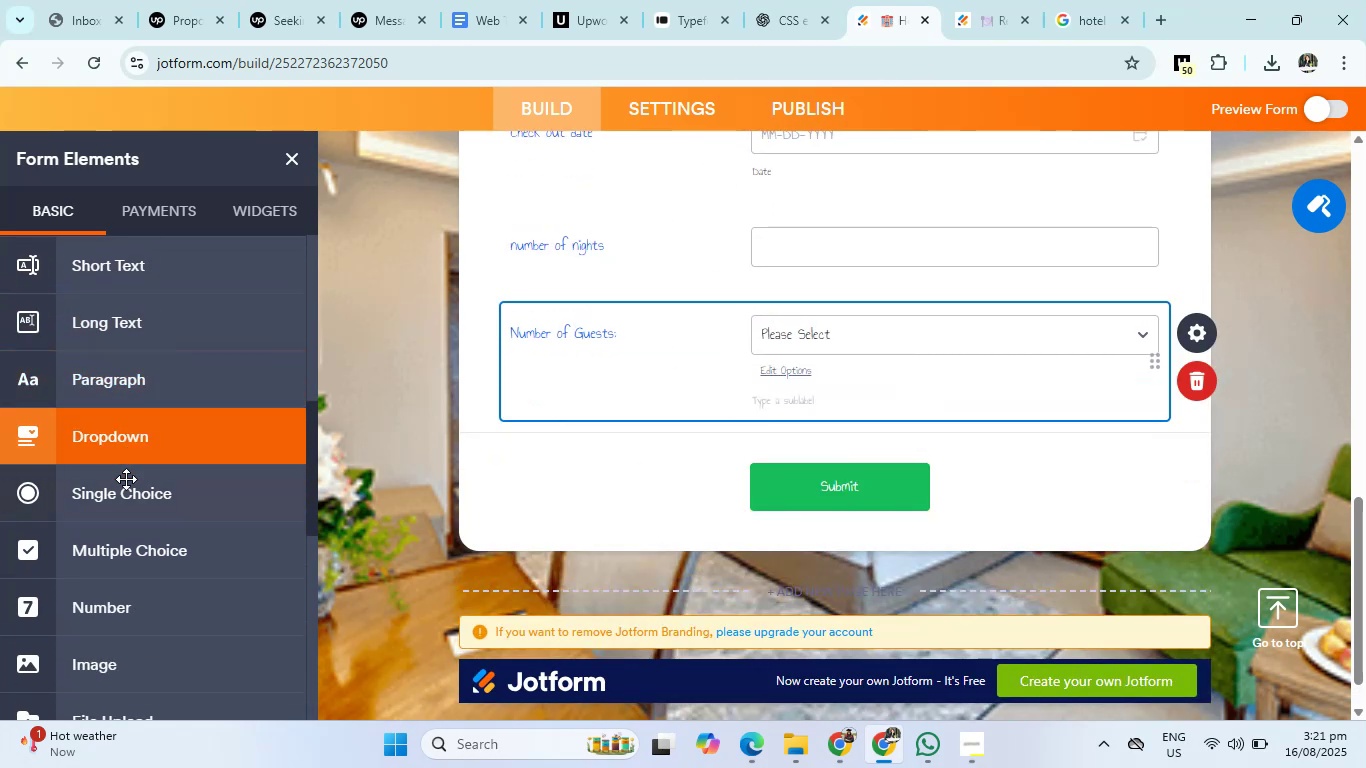 
left_click([126, 490])
 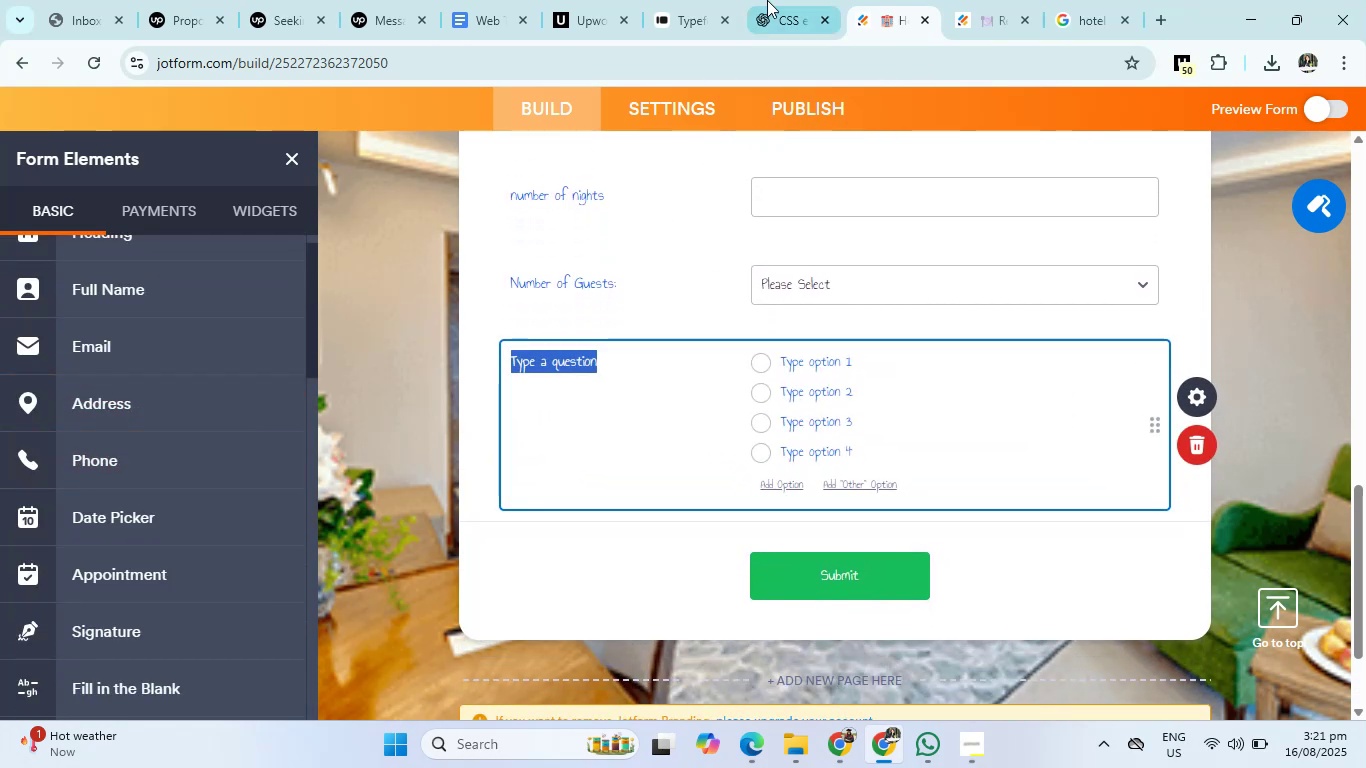 
left_click([777, 0])
 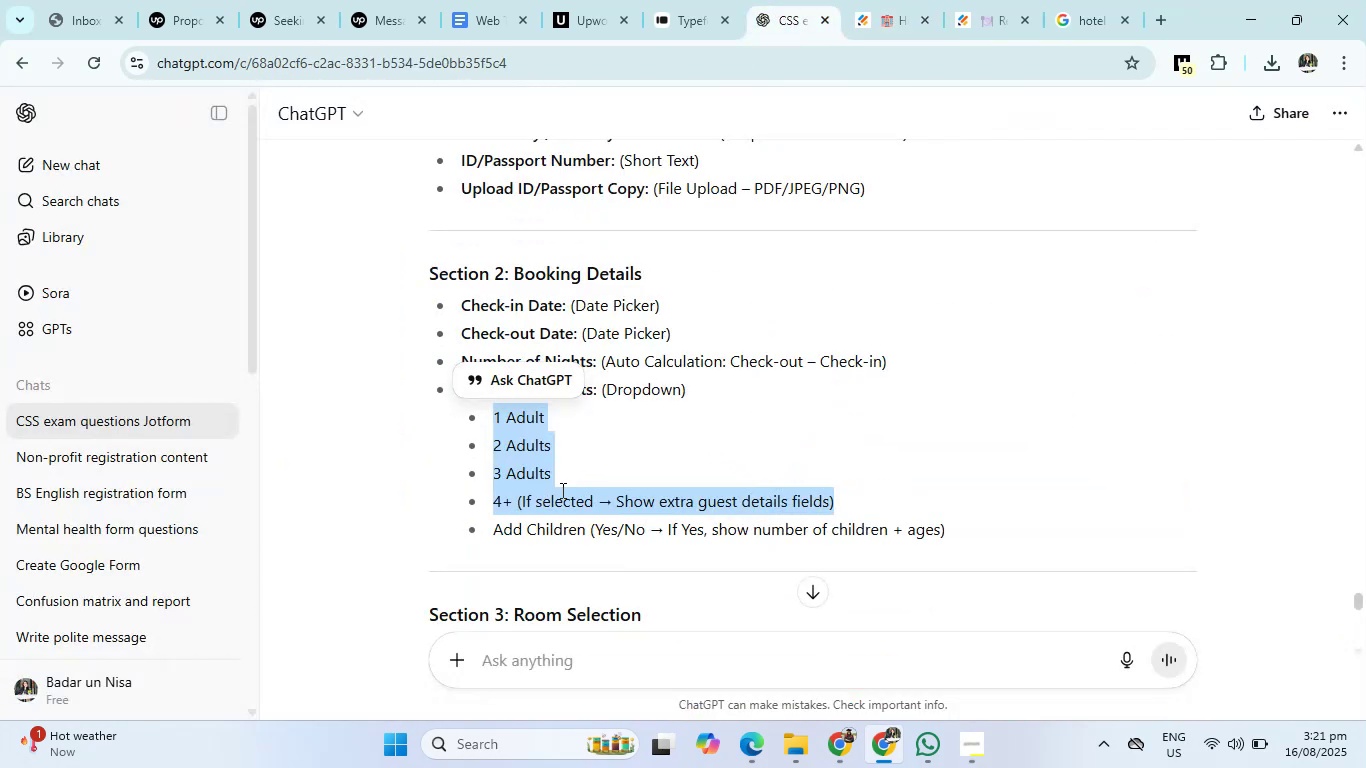 
scroll: coordinate [561, 490], scroll_direction: down, amount: 1.0
 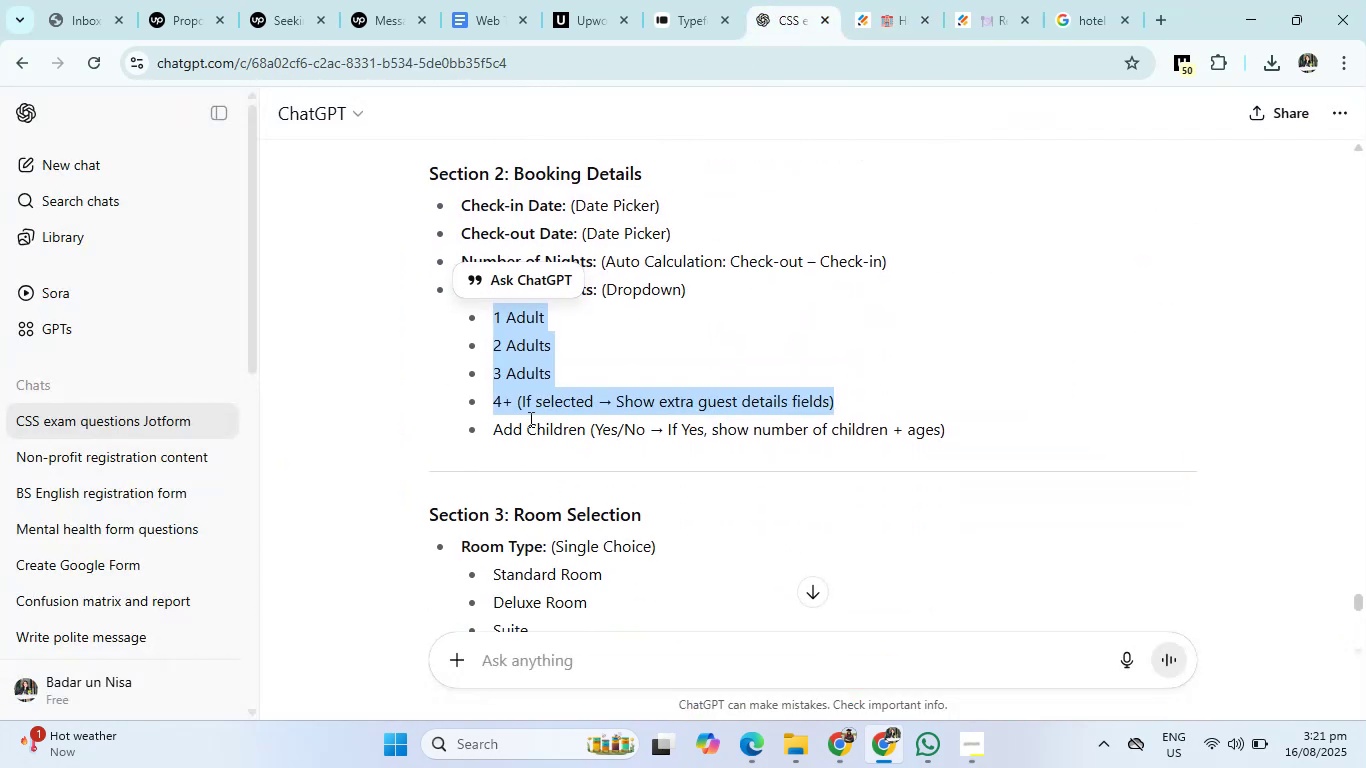 
left_click([872, 0])
 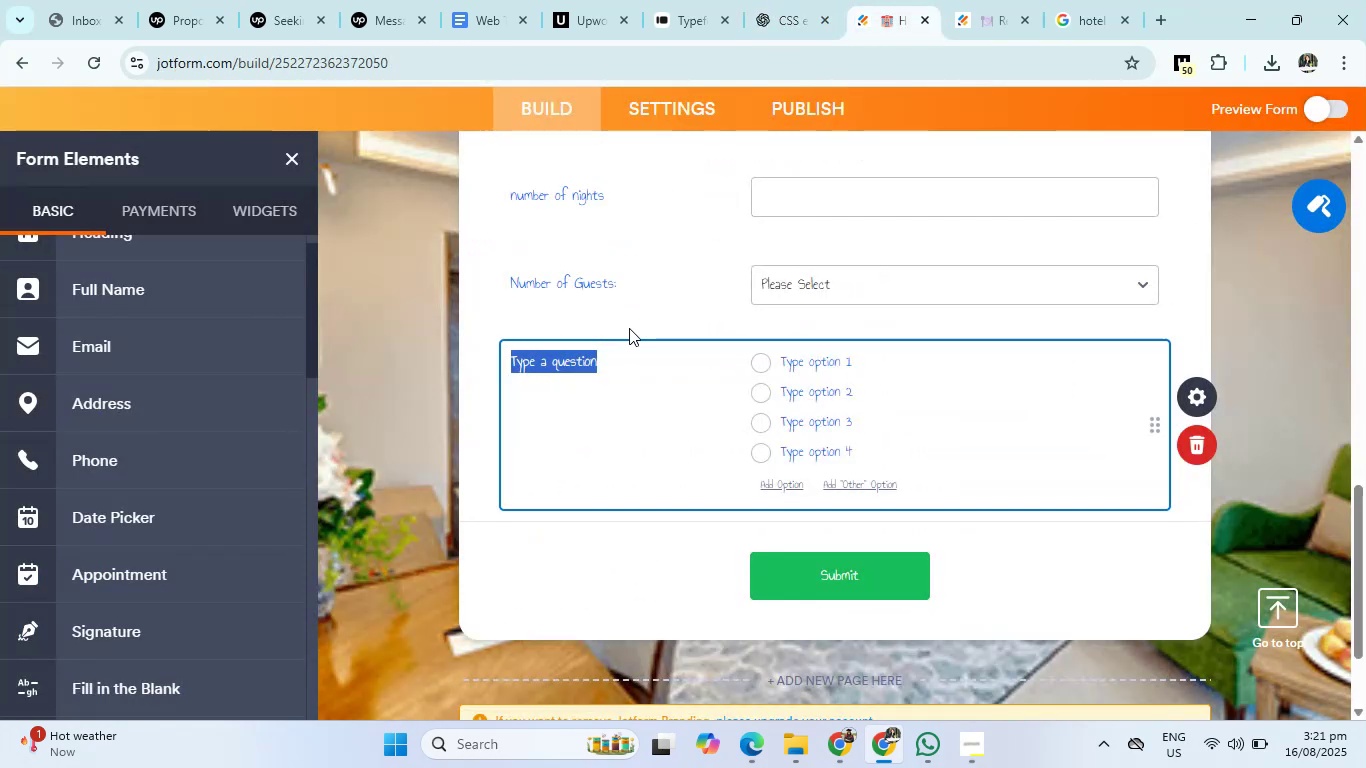 
key(Backspace)
type(Any Schilderen)
 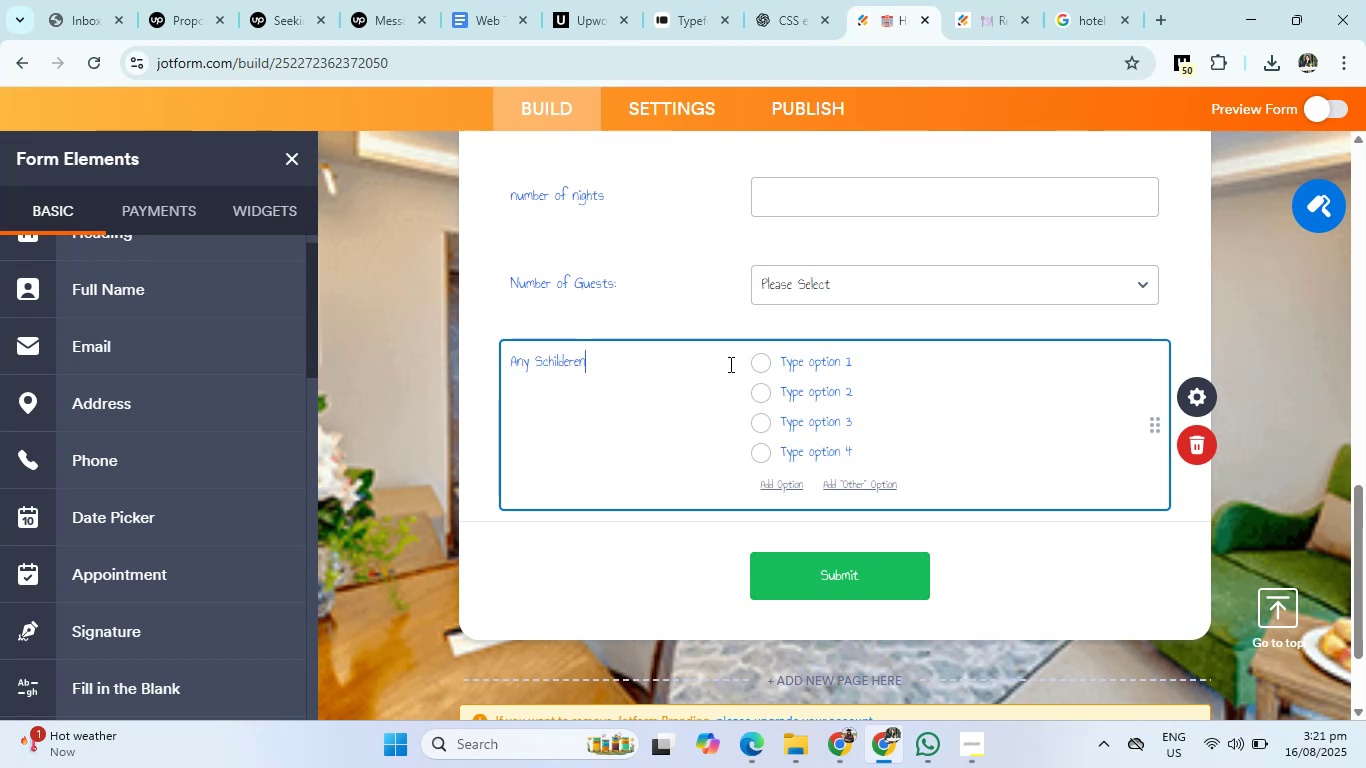 
left_click([826, 368])
 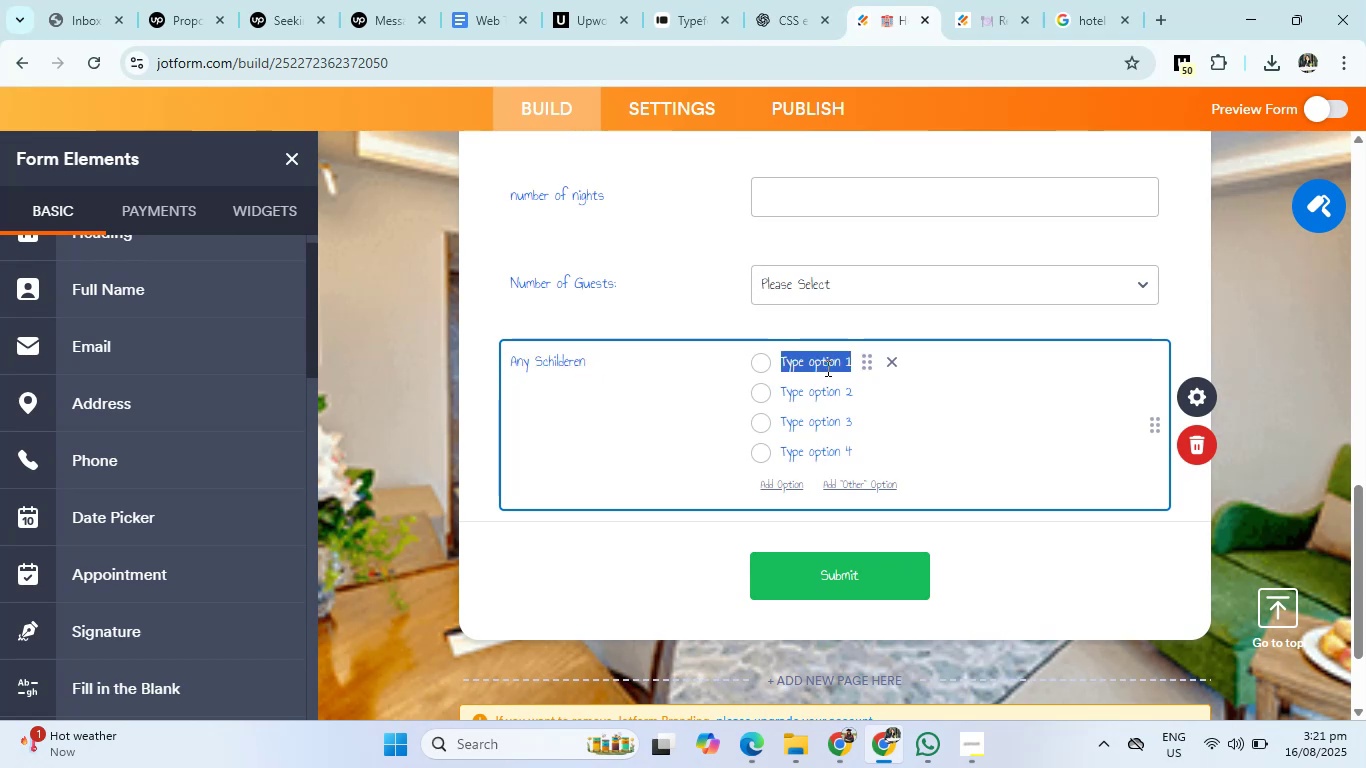 
key(Backspace)
type(YEs)
 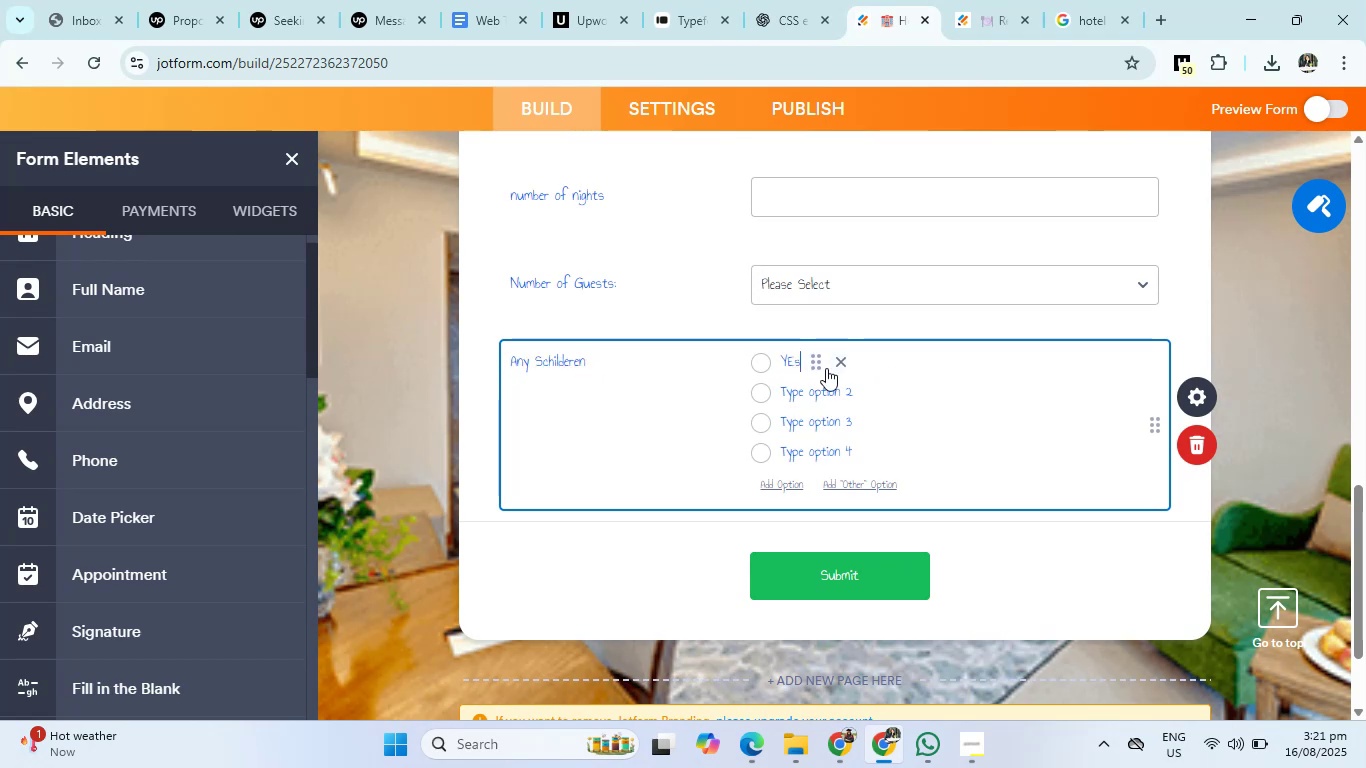 
 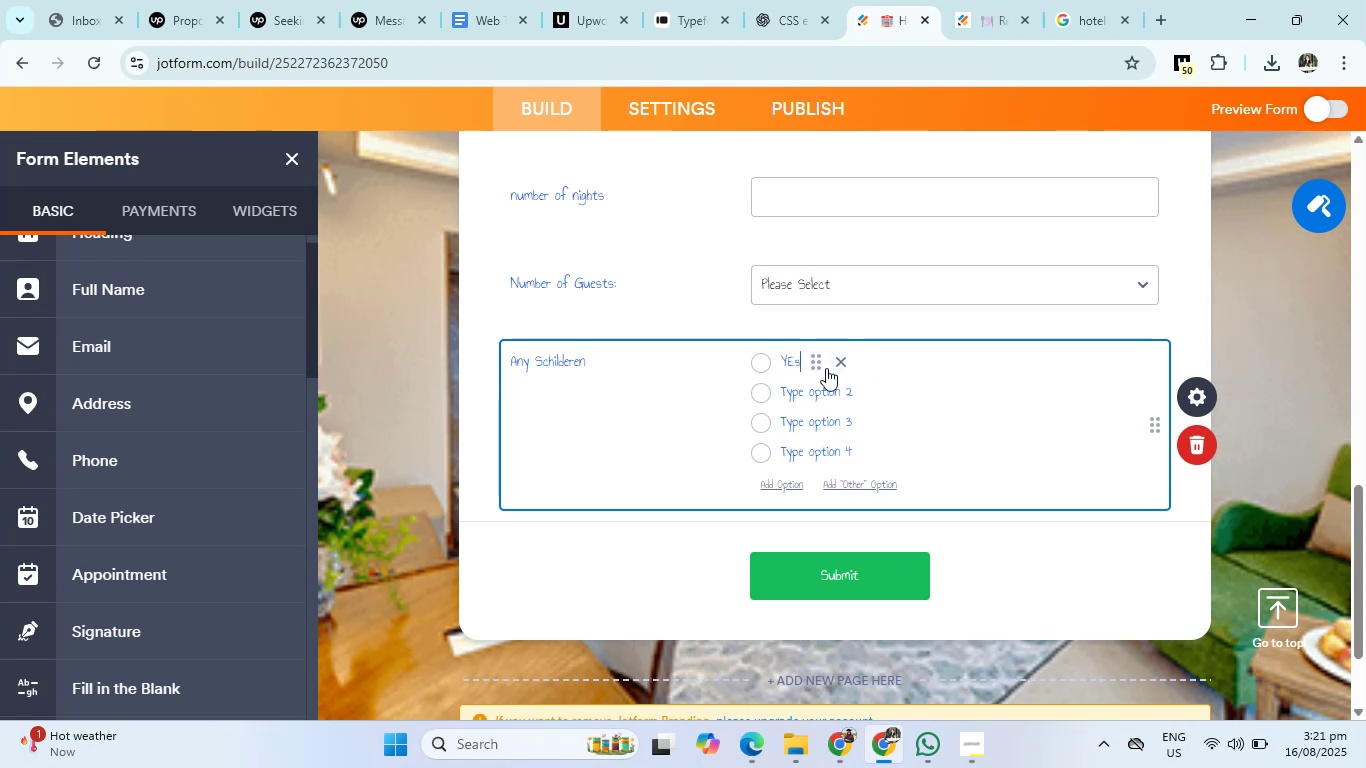 
key(ArrowDown)
 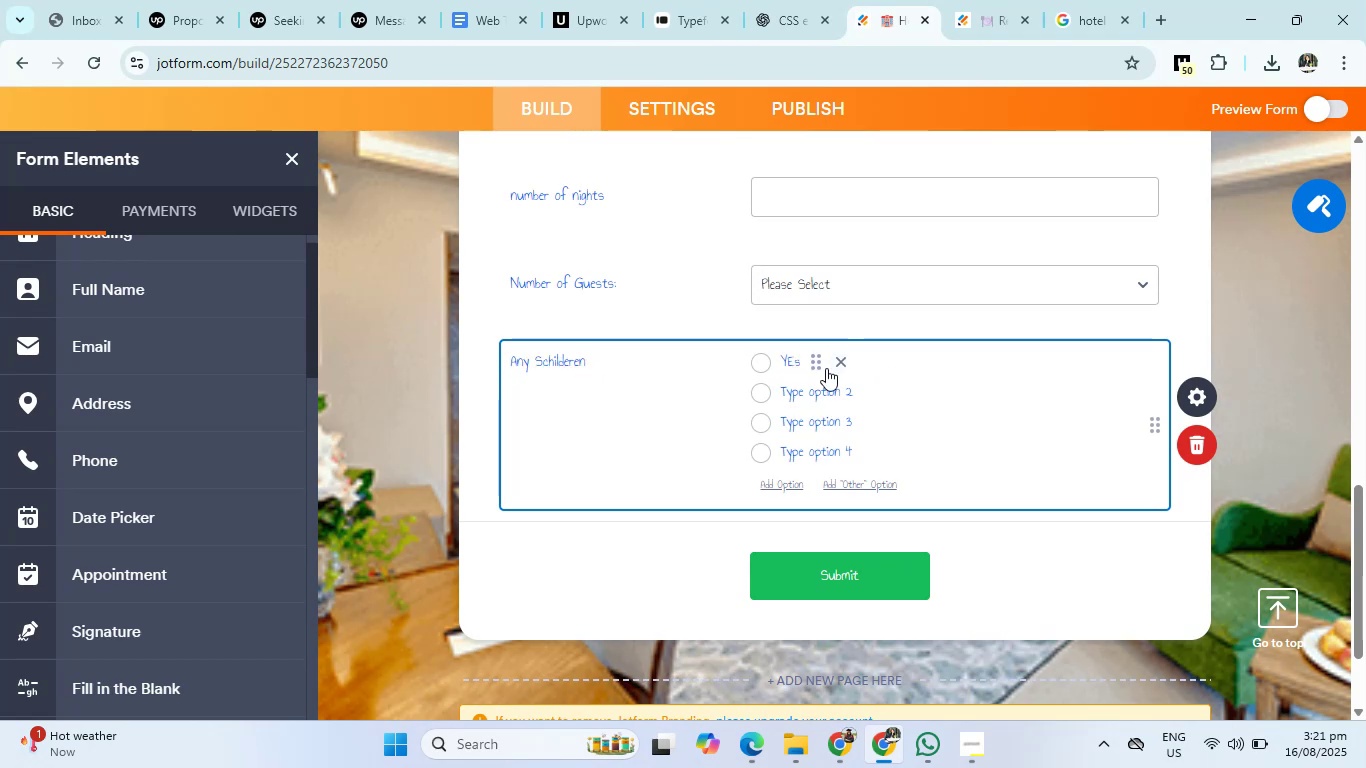 
key(Backspace)
key(Backspace)
type(es)
 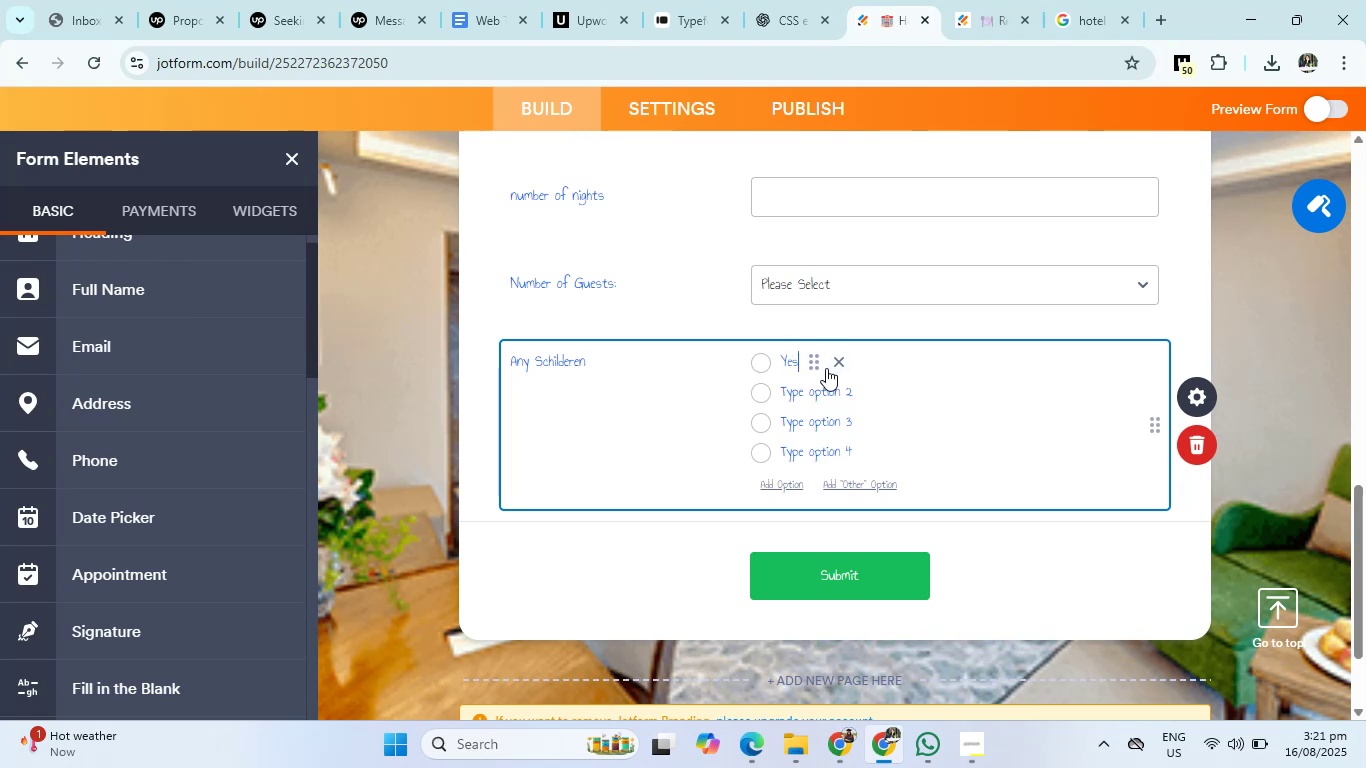 
key(ArrowDown)
 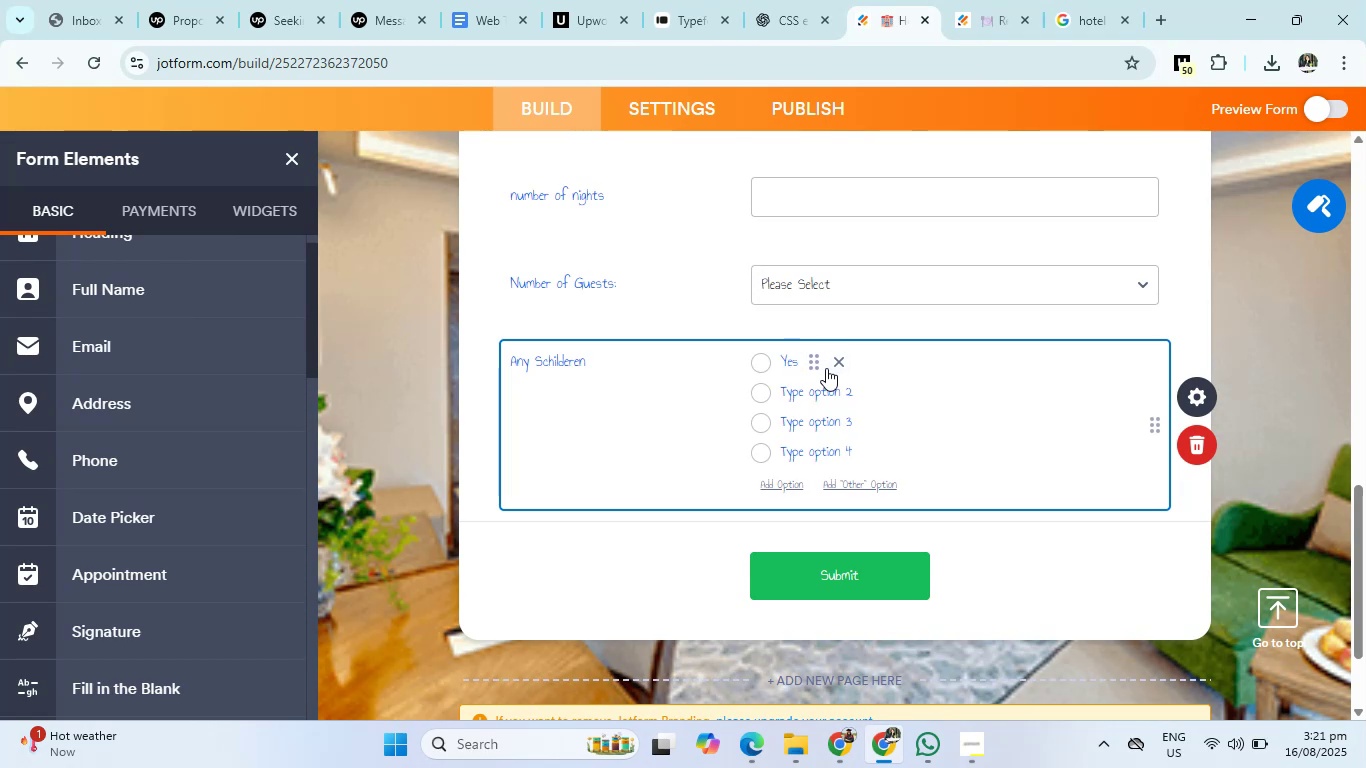 
key(Enter)
 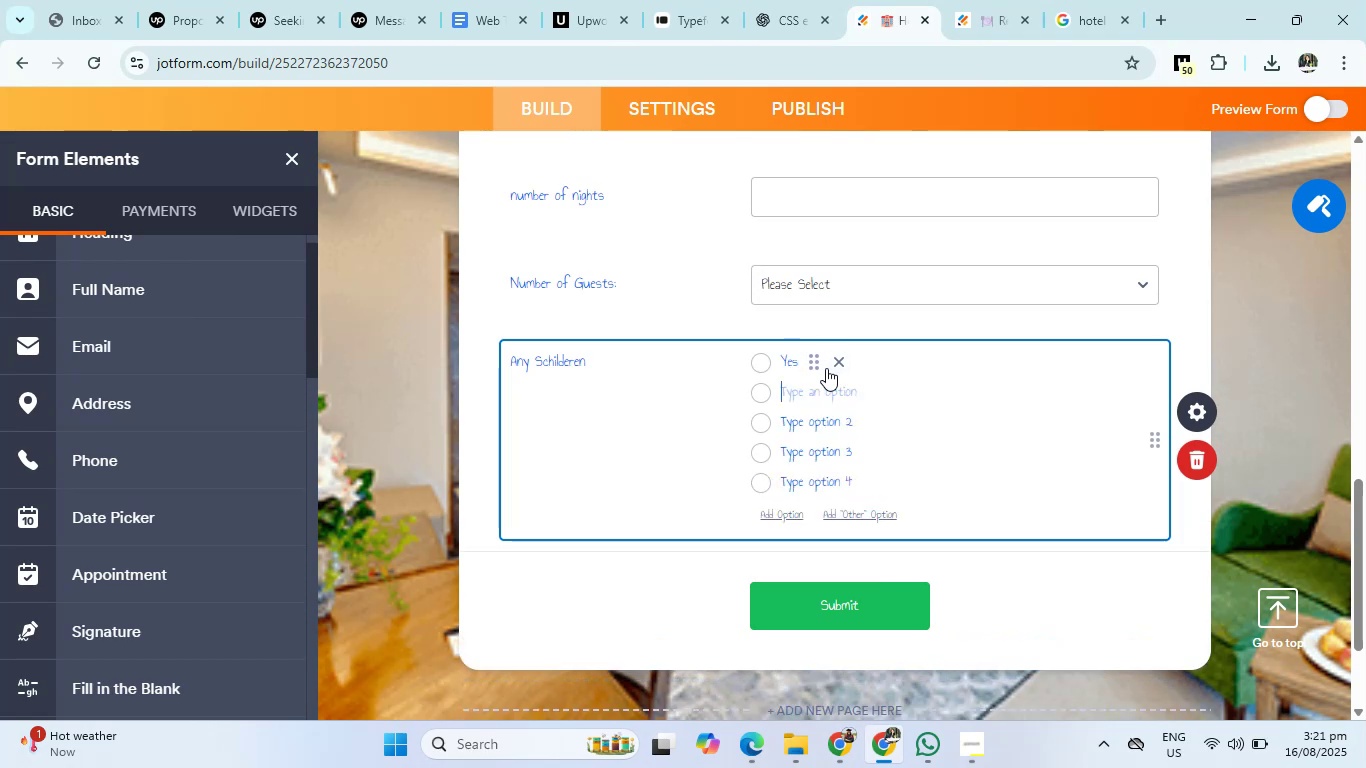 
type(No)
 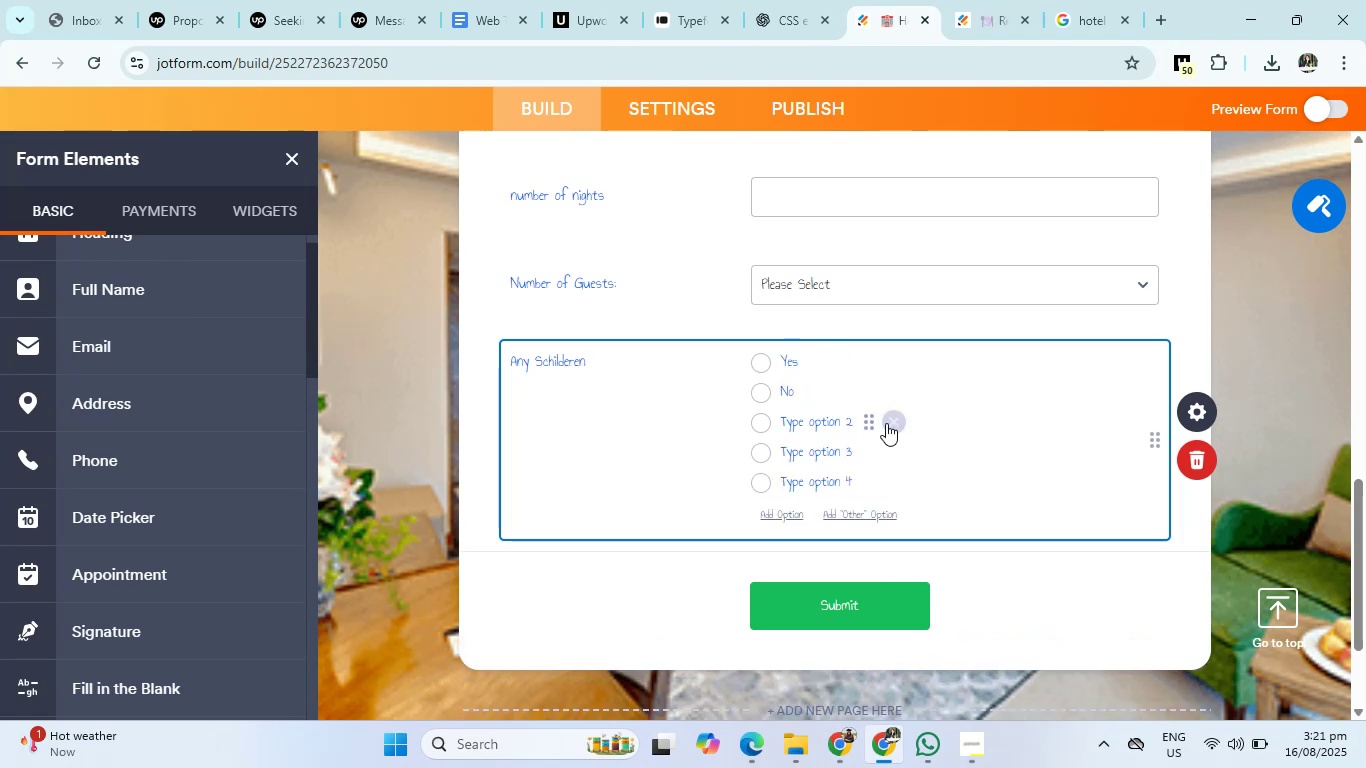 
double_click([886, 423])
 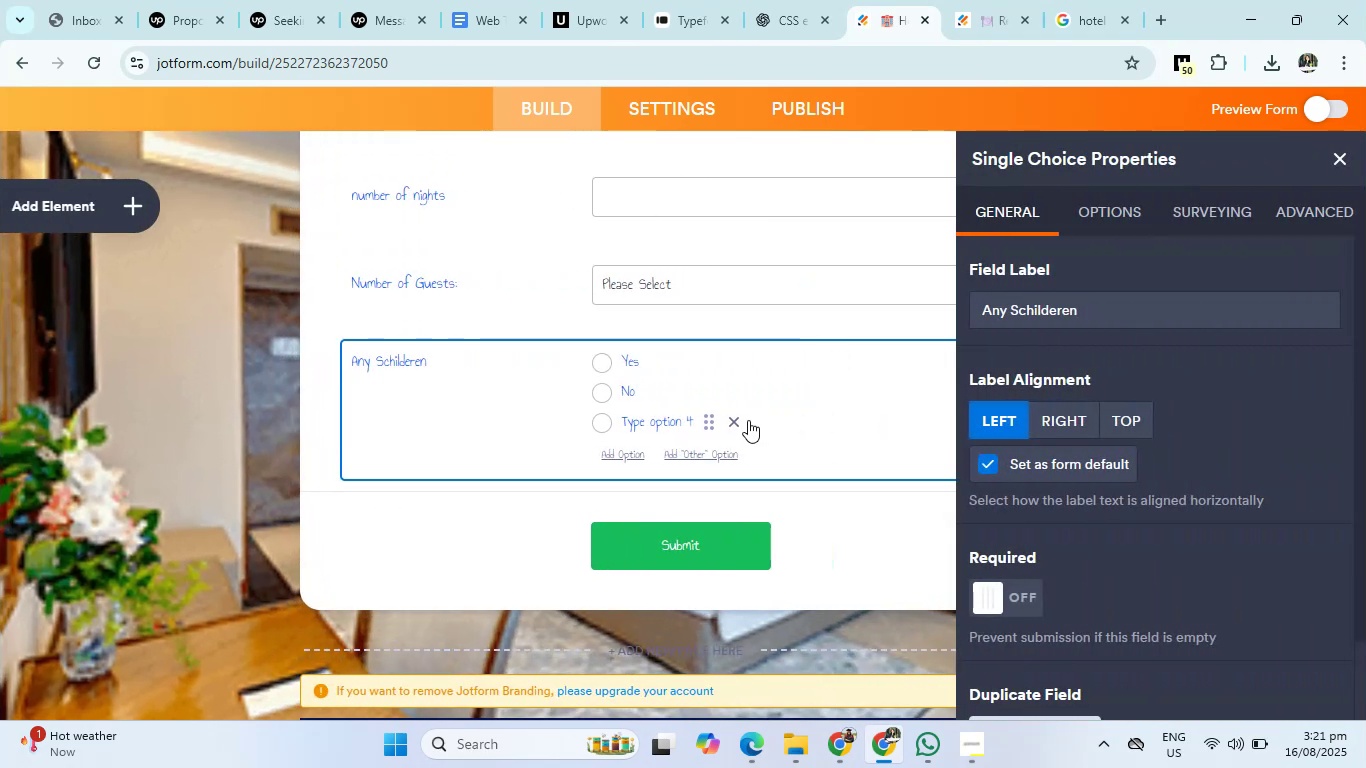 
left_click([738, 419])
 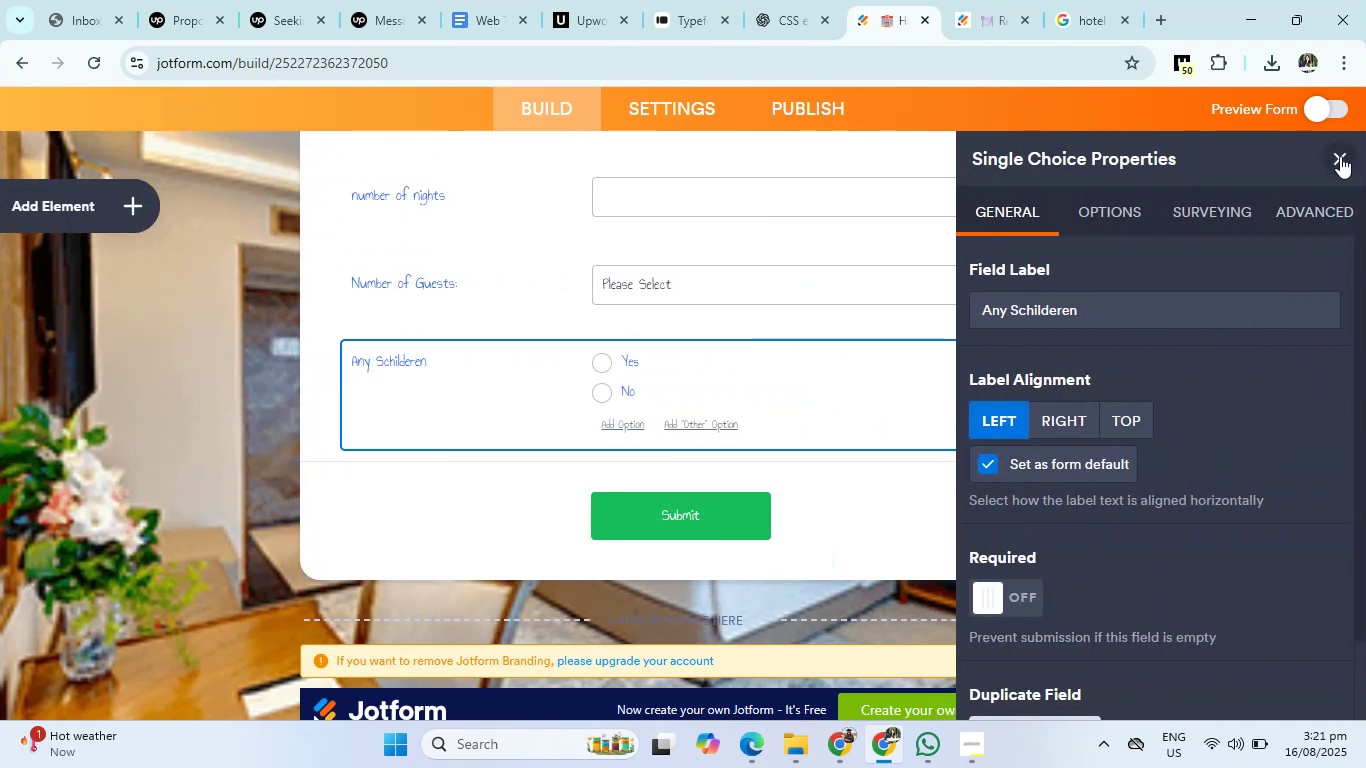 
left_click([1340, 156])
 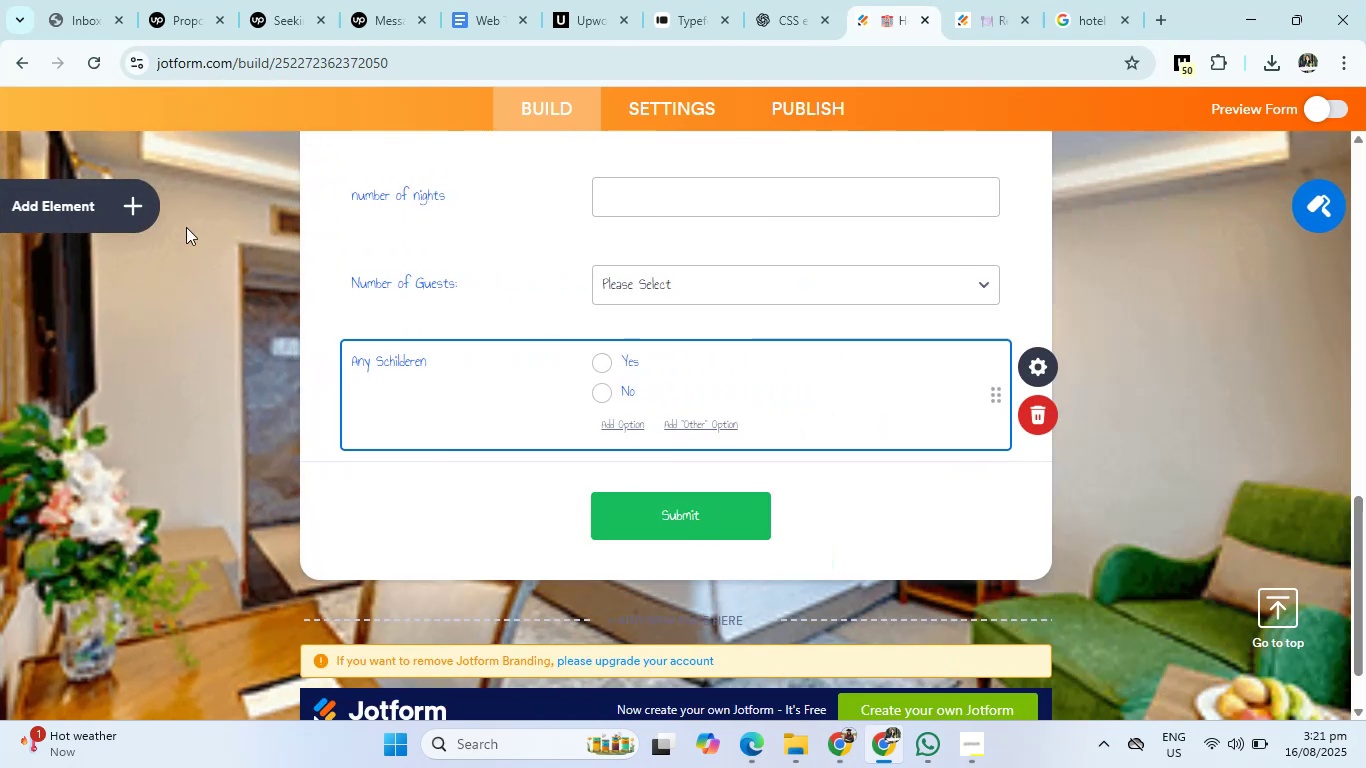 
left_click([68, 194])
 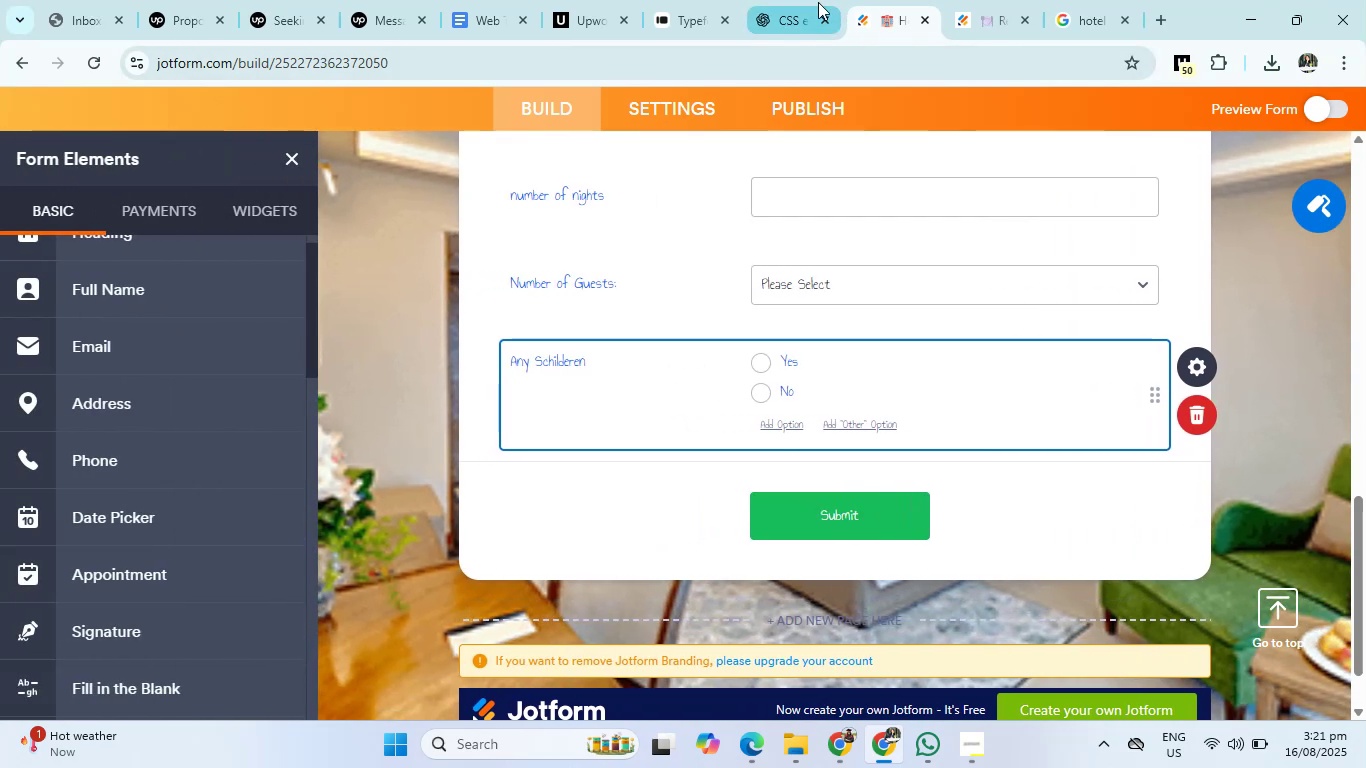 
left_click([813, 0])
 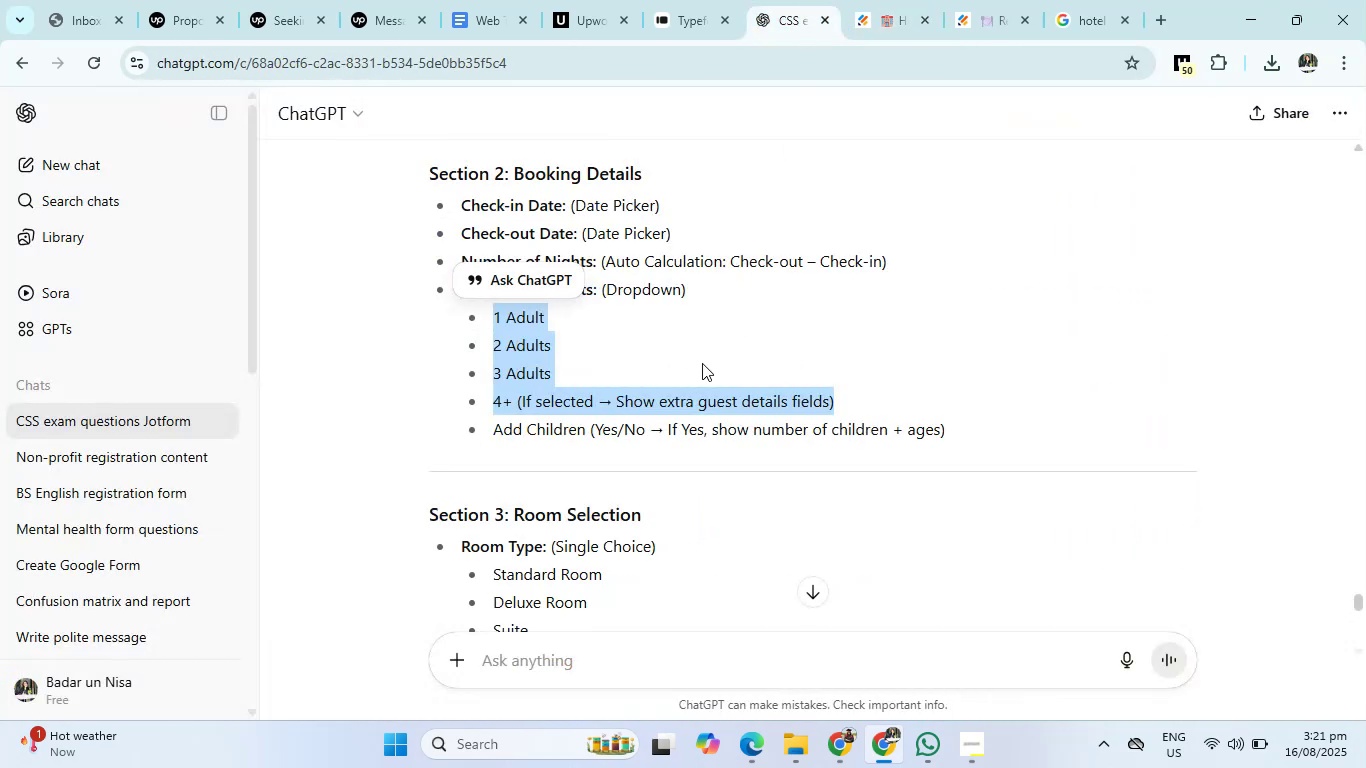 
scroll: coordinate [690, 377], scroll_direction: down, amount: 3.0
 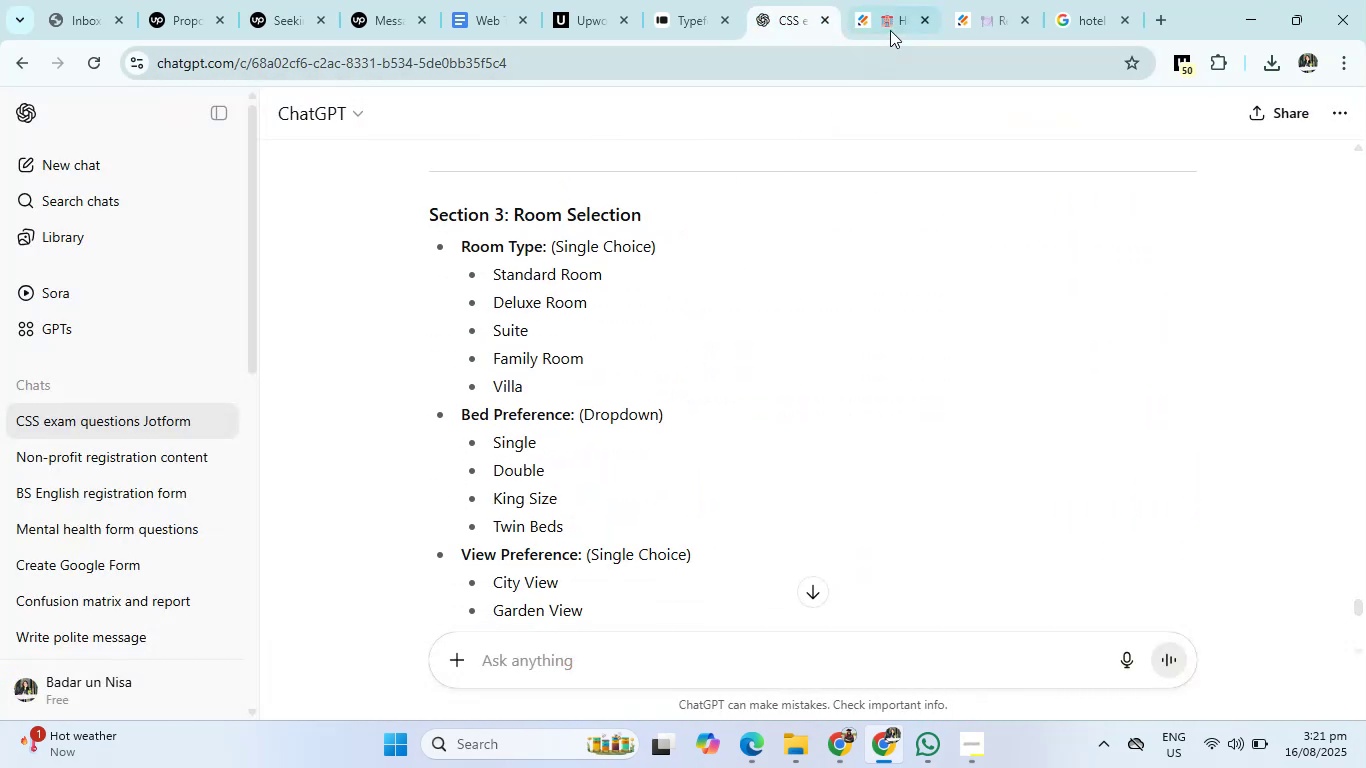 
left_click([898, 15])
 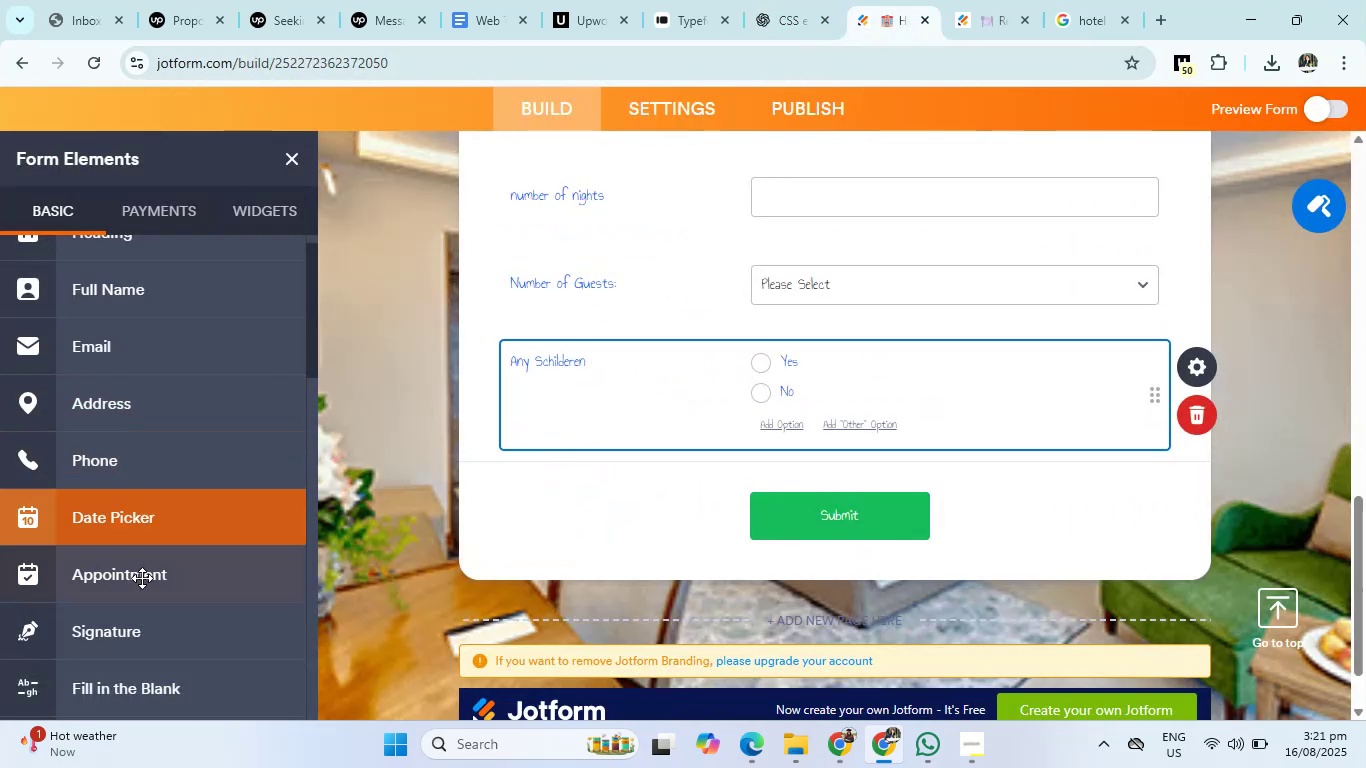 
scroll: coordinate [142, 614], scroll_direction: down, amount: 3.0
 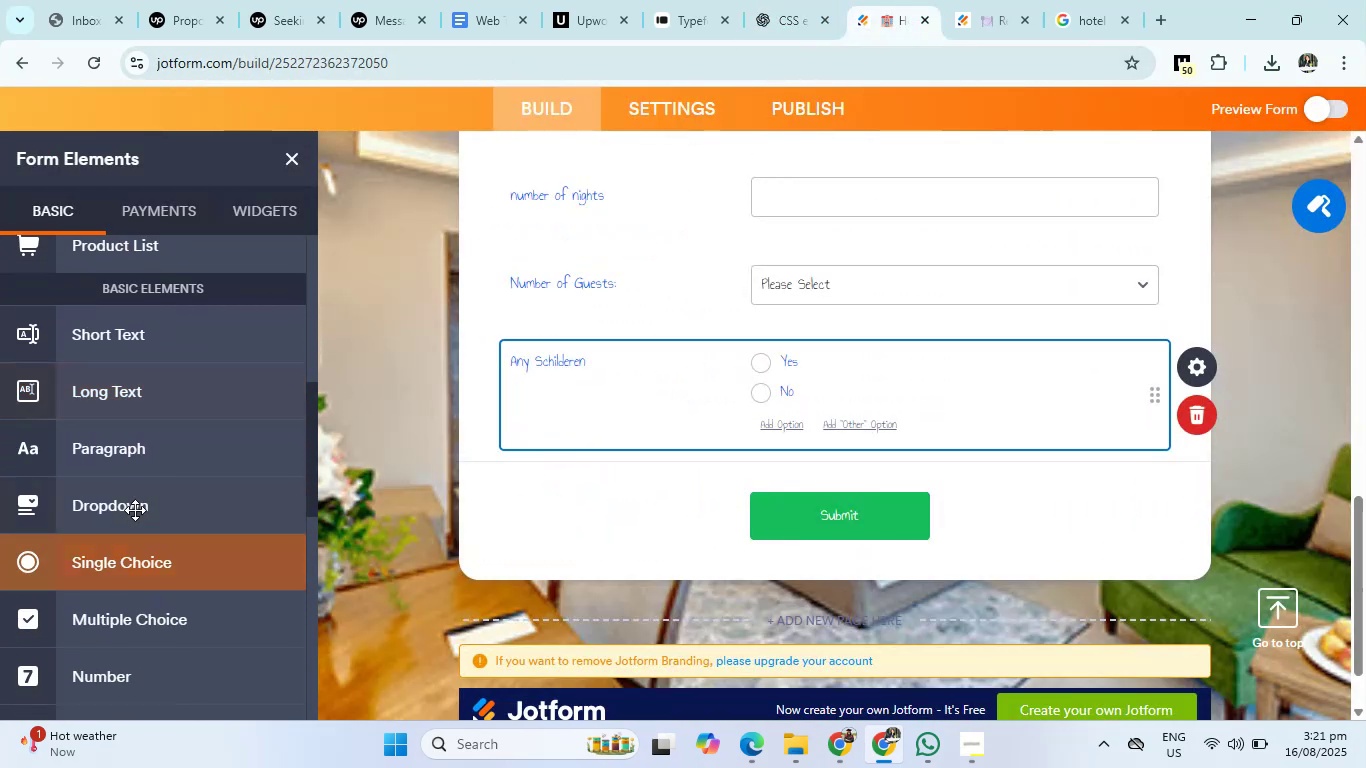 
left_click([135, 509])
 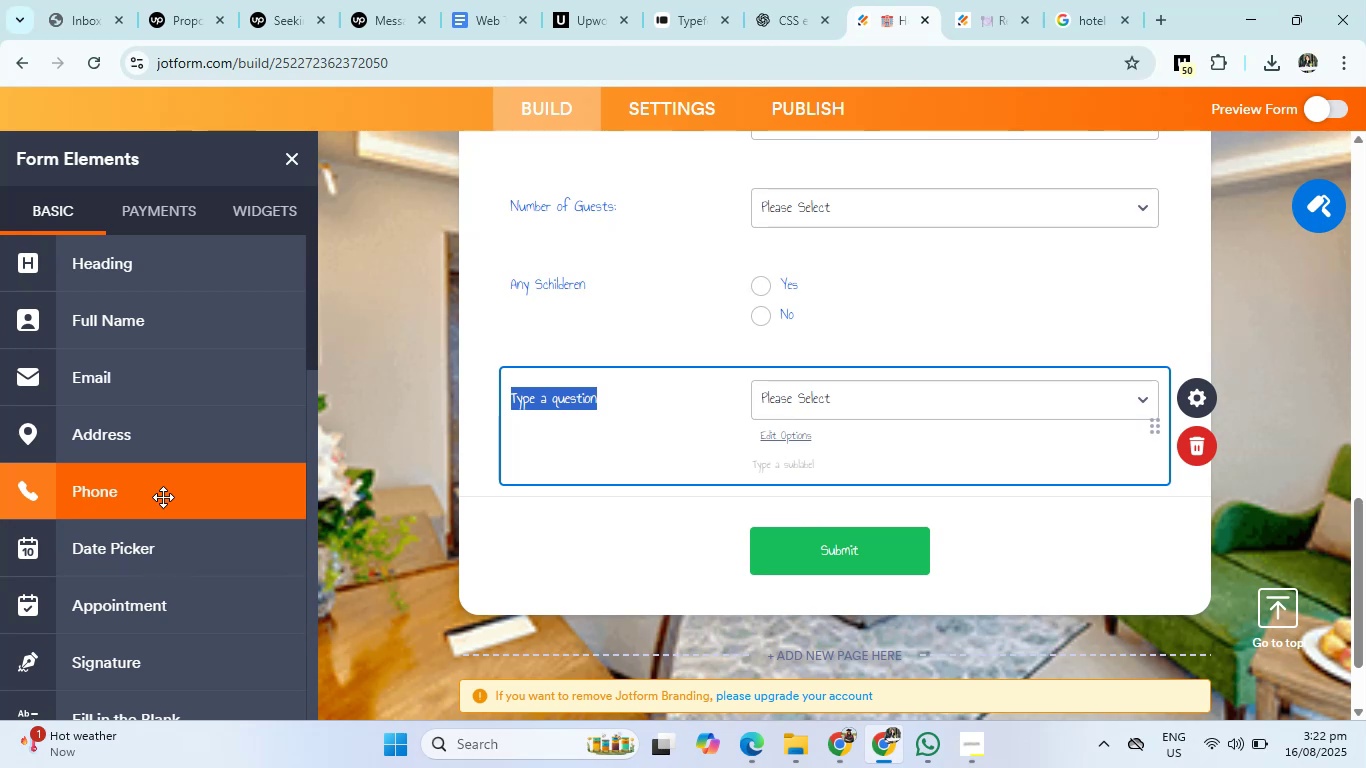 
key(Backspace)
type(room Type)
 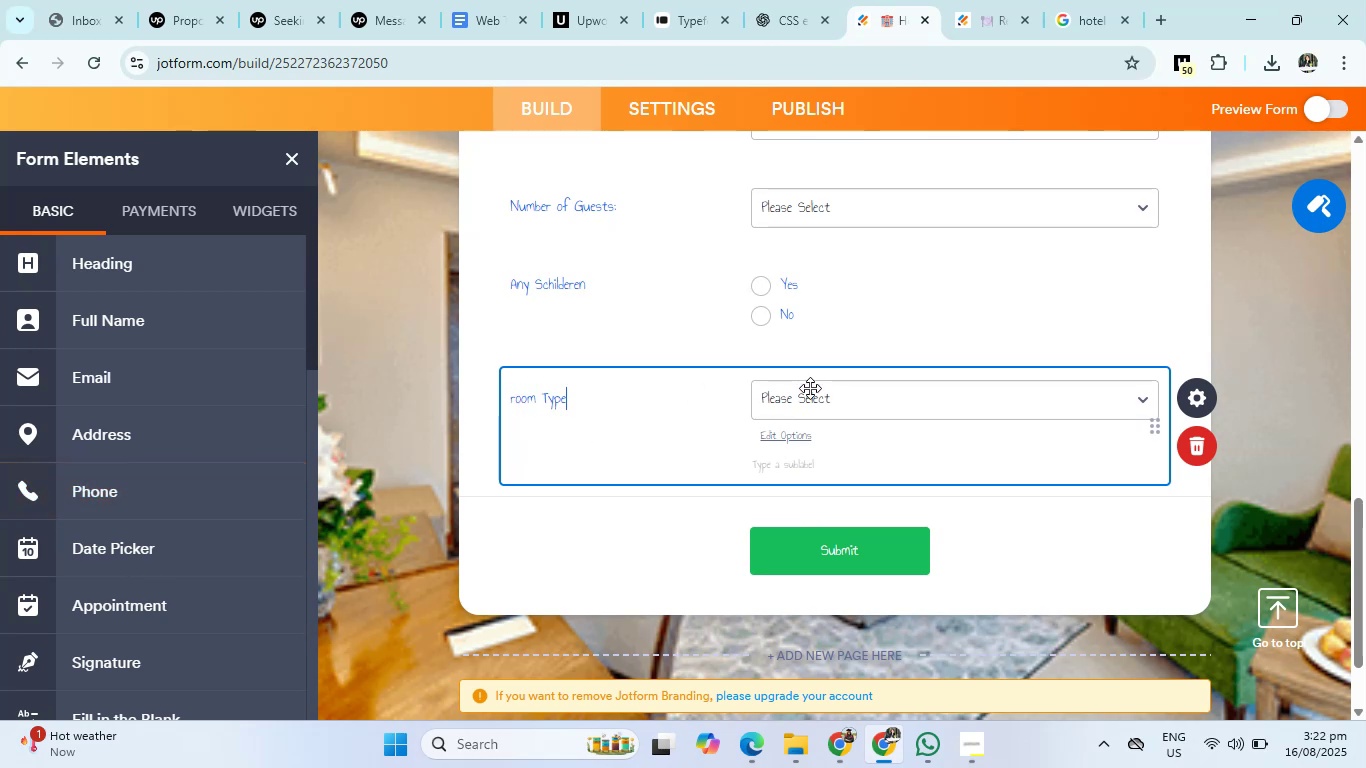 
left_click([810, 391])
 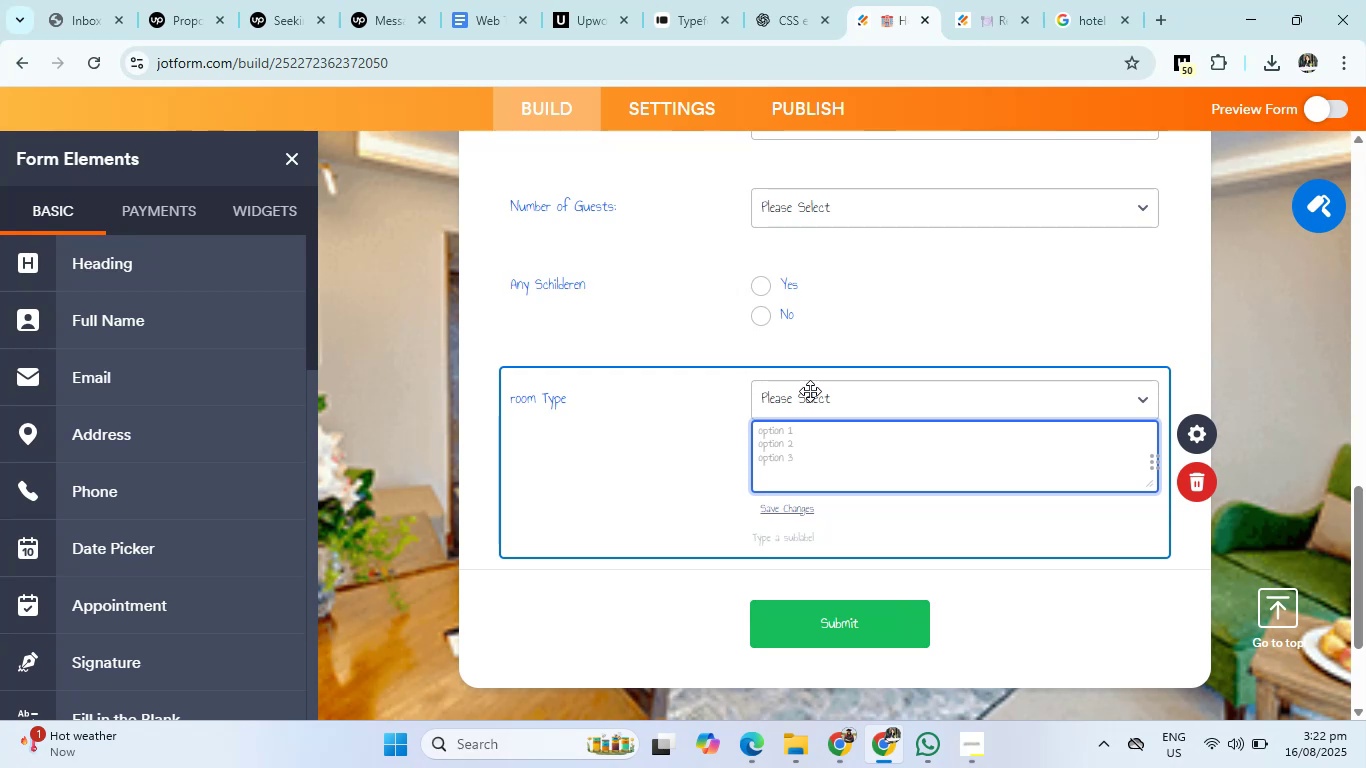 
wait(10.7)
 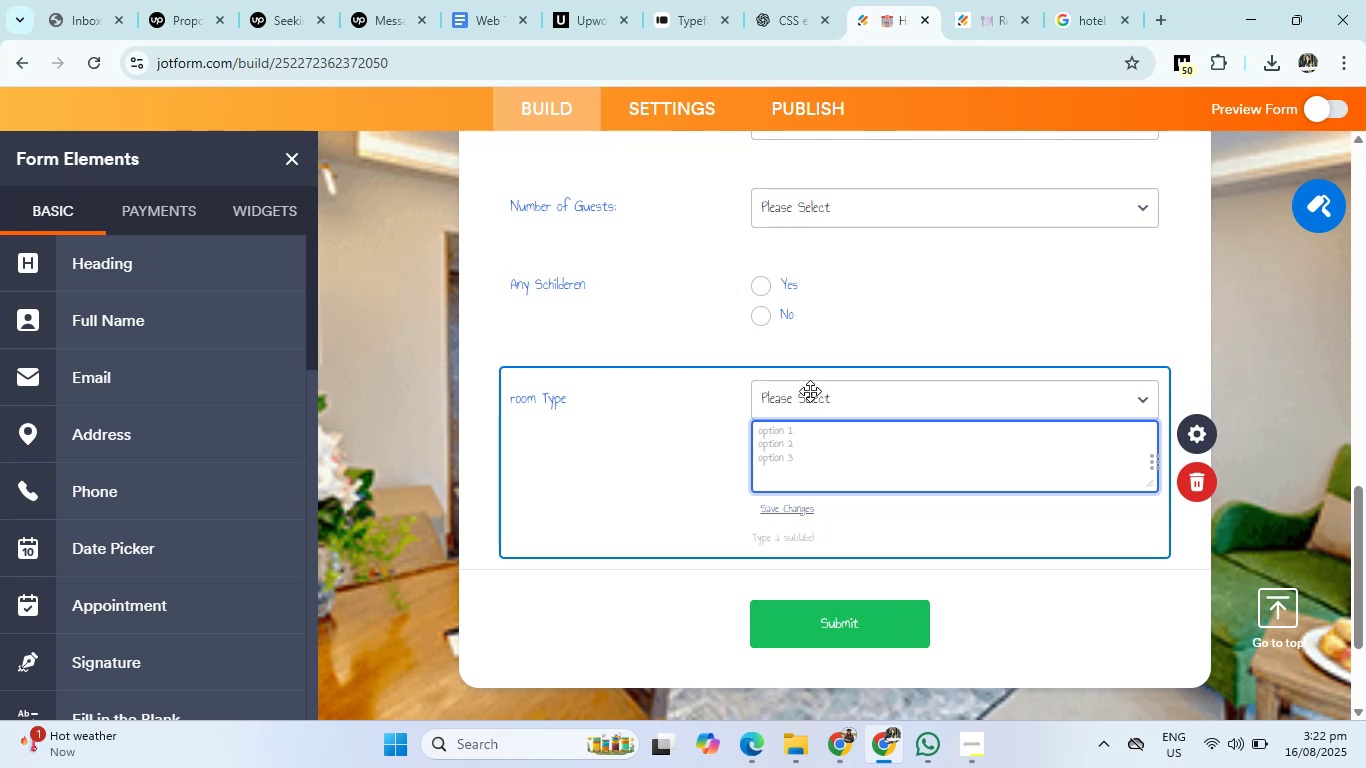 
left_click([805, 0])
 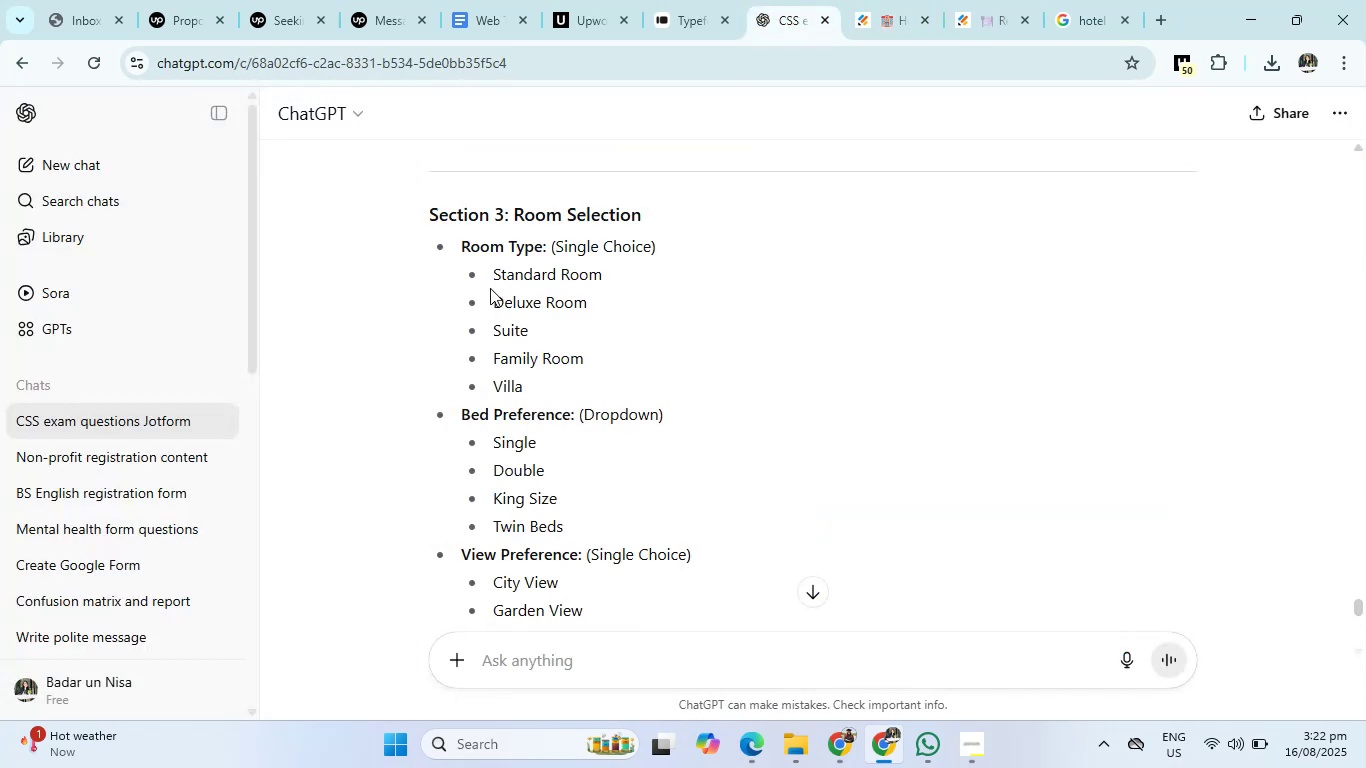 
left_click_drag(start_coordinate=[495, 266], to_coordinate=[536, 378])
 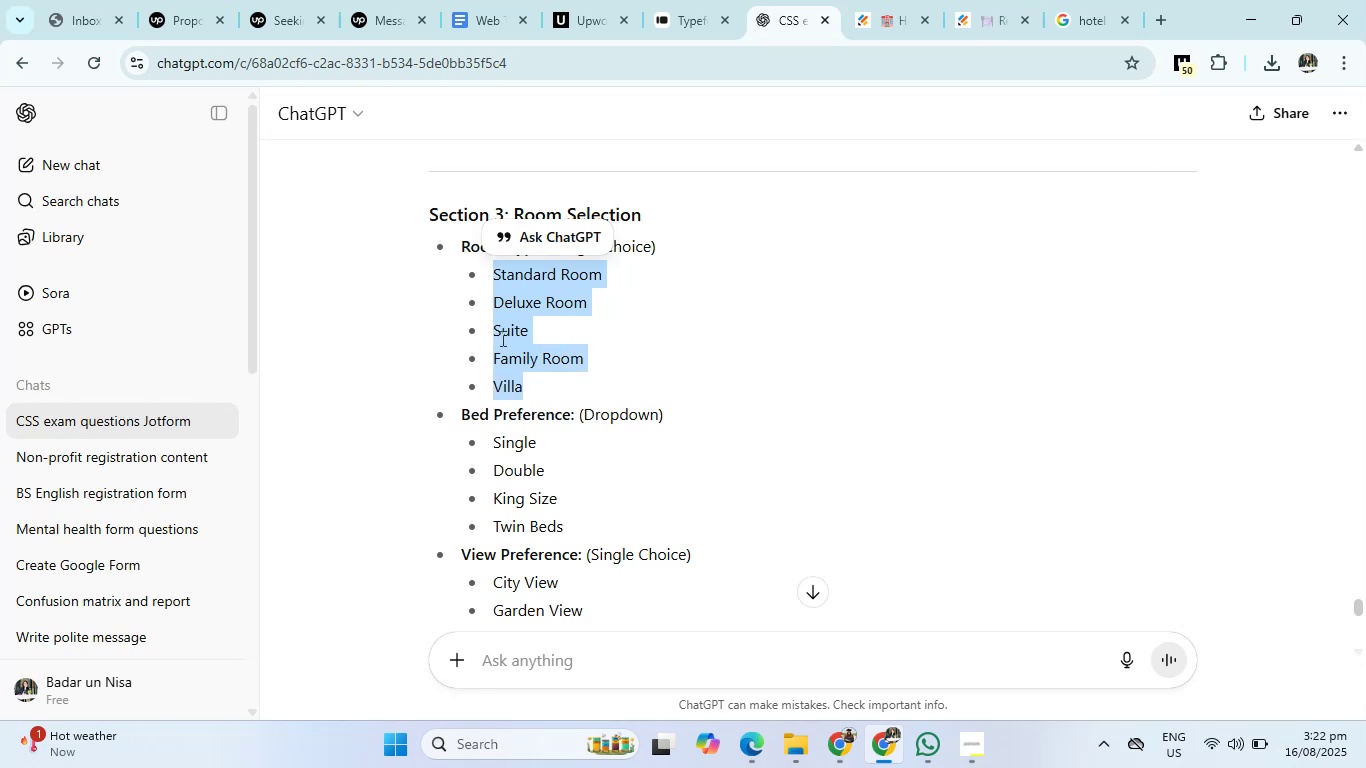 
right_click([501, 338])
 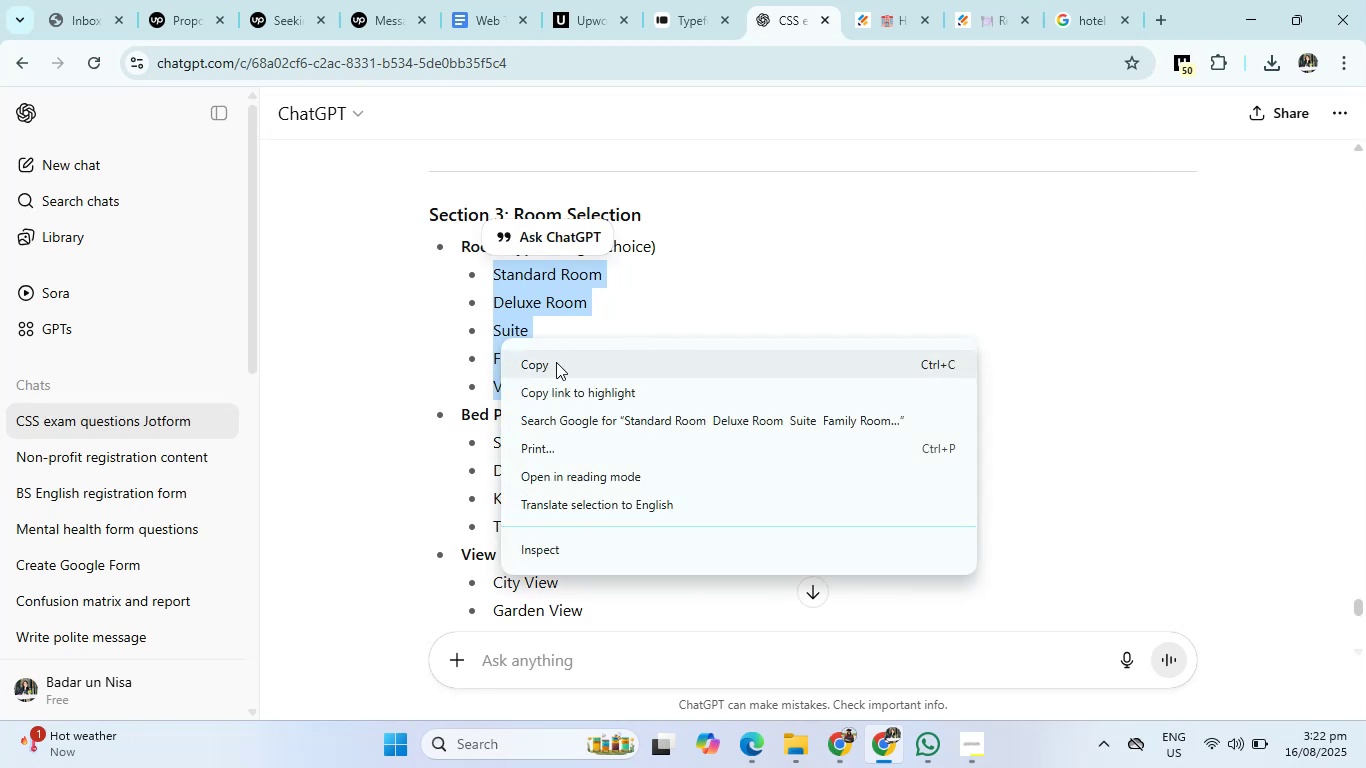 
left_click([556, 362])
 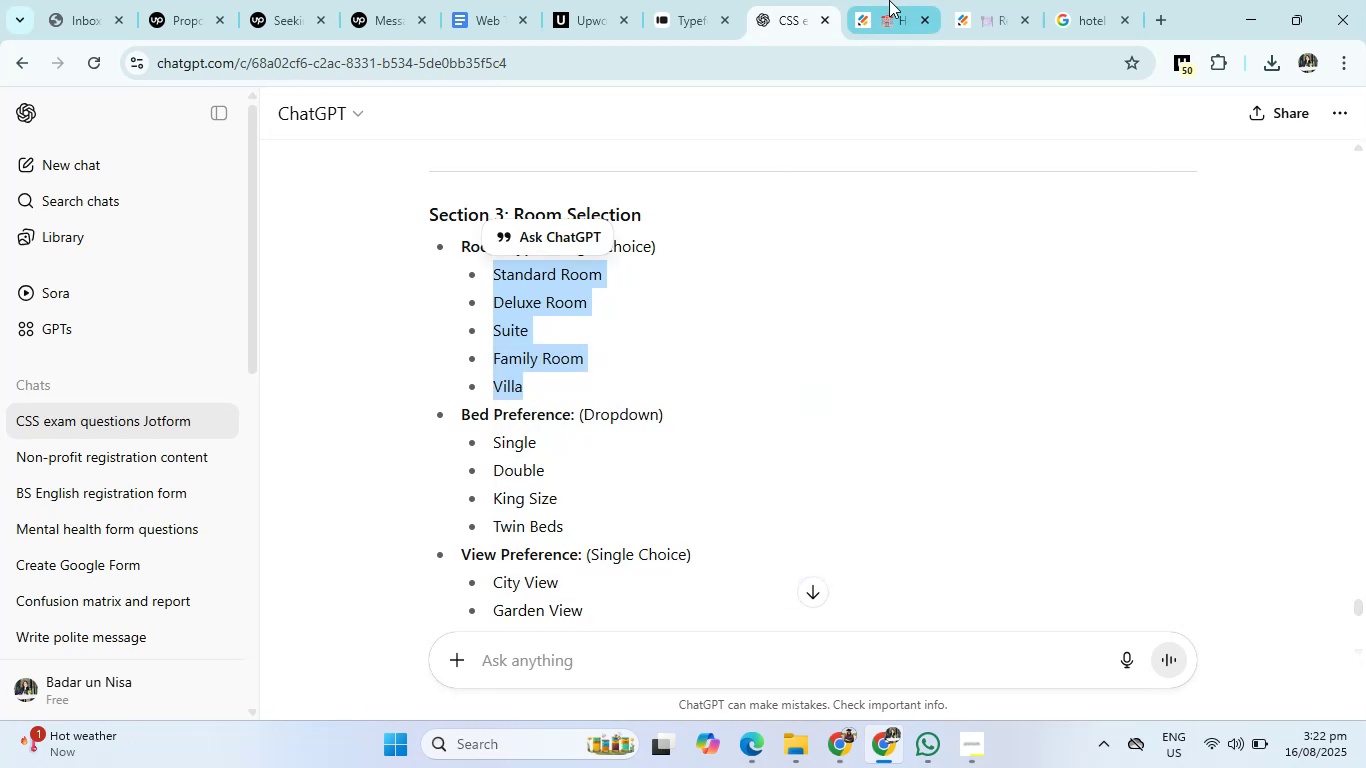 
left_click([889, 0])
 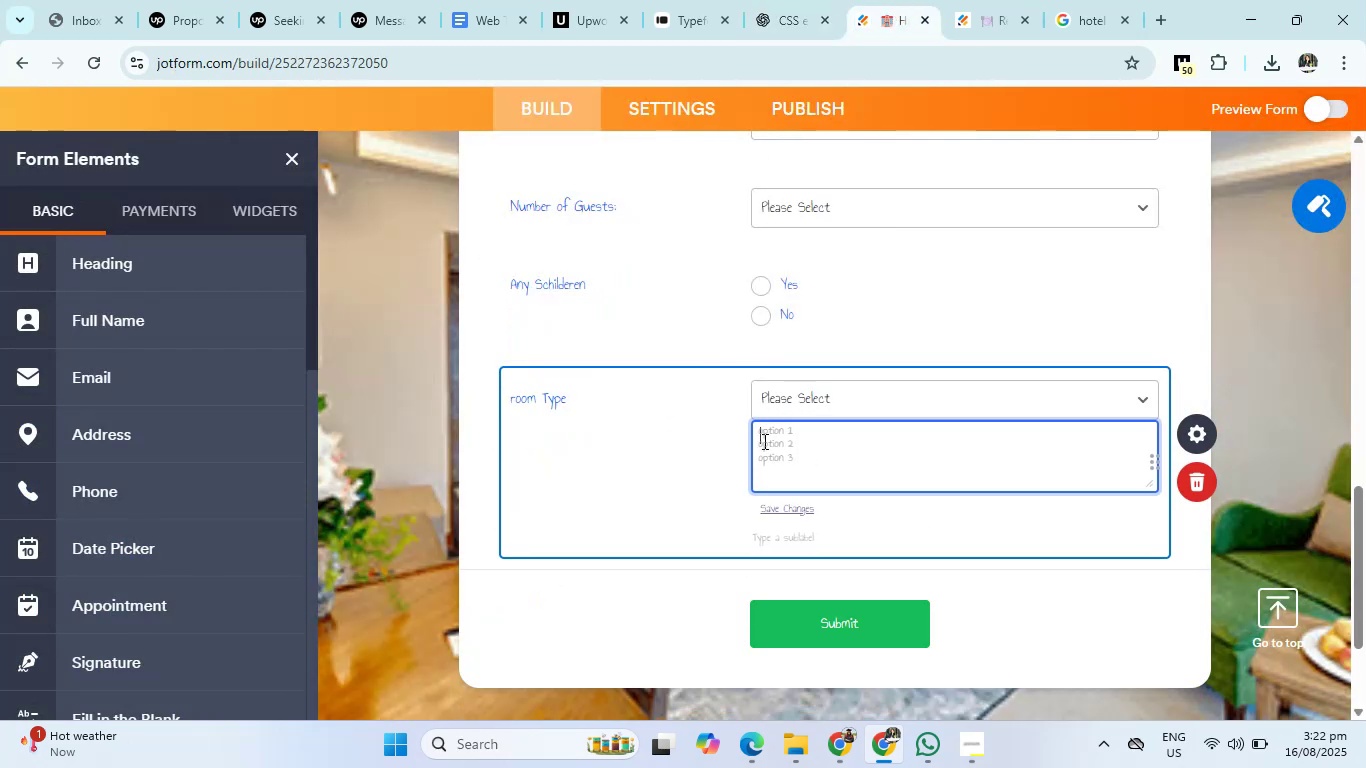 
left_click([763, 438])
 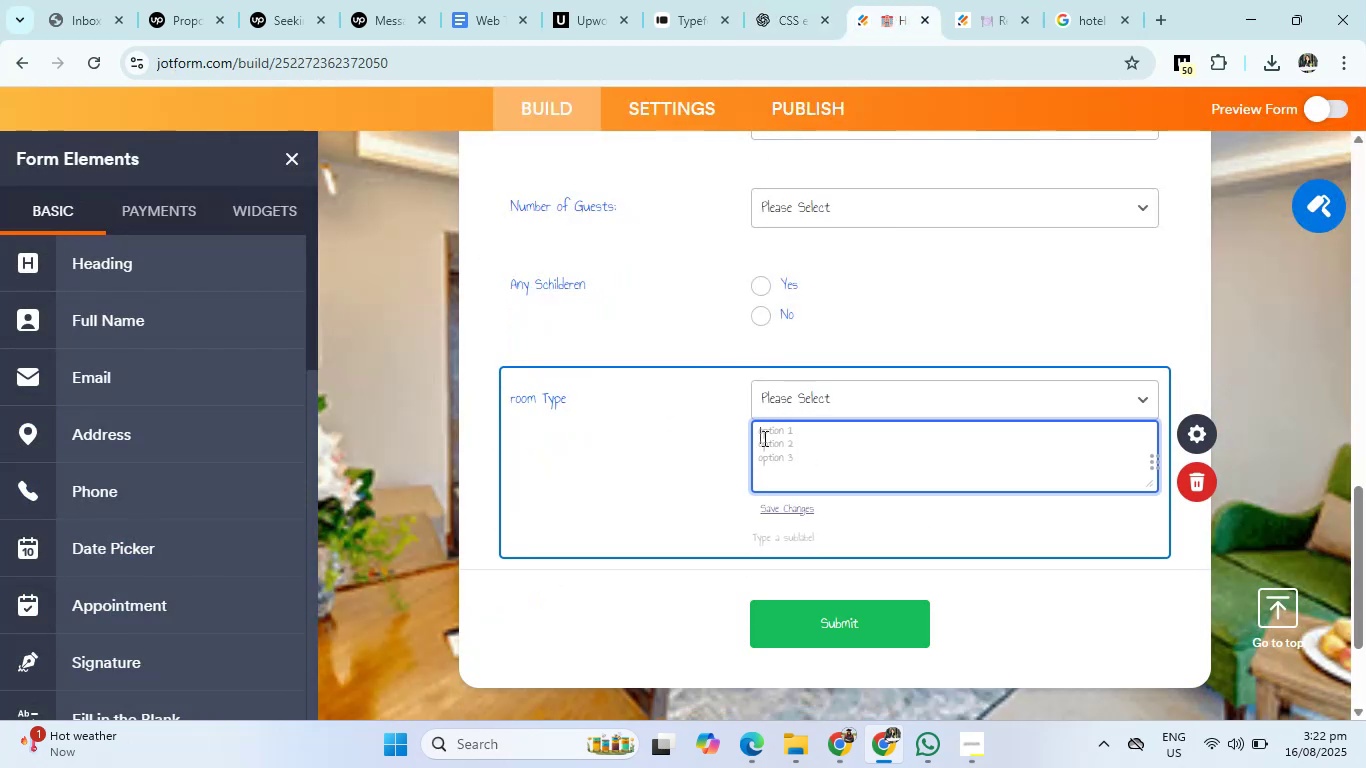 
right_click([763, 438])
 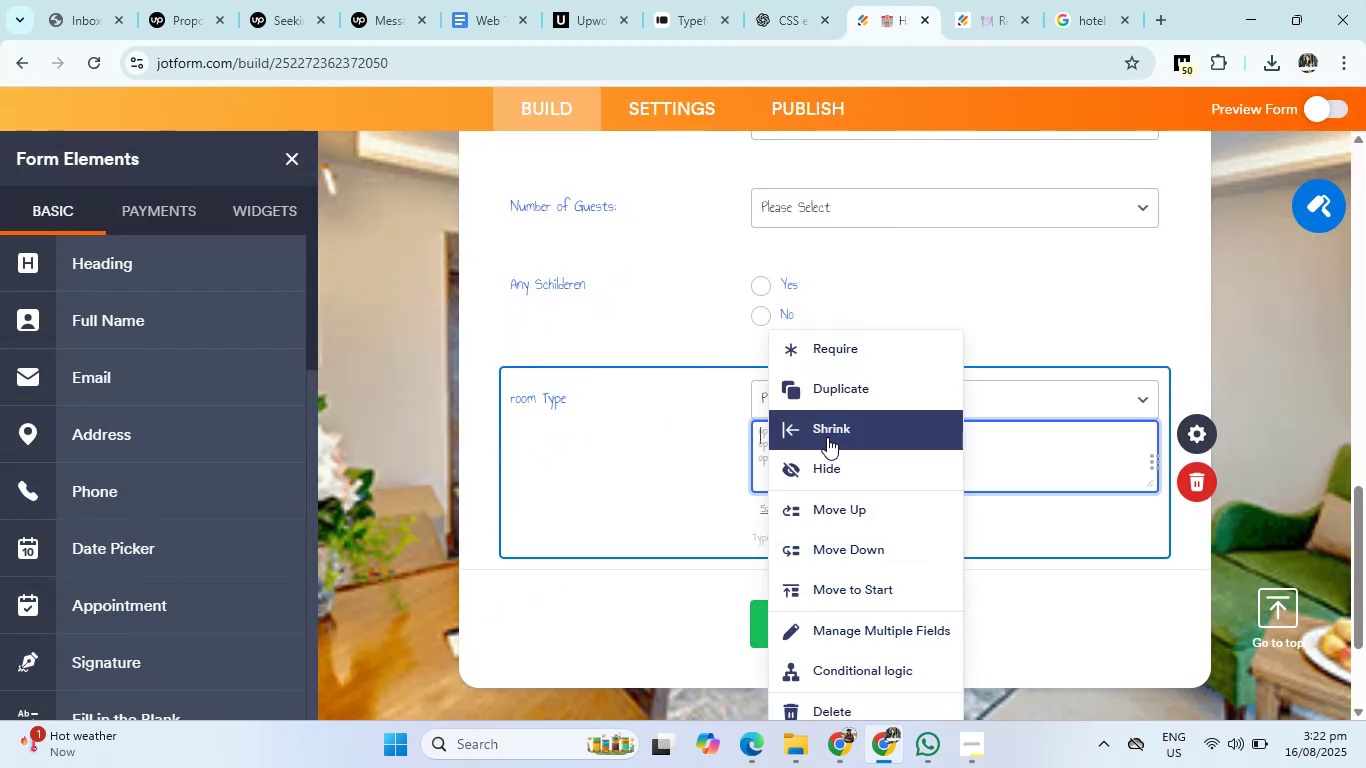 
left_click([1004, 455])
 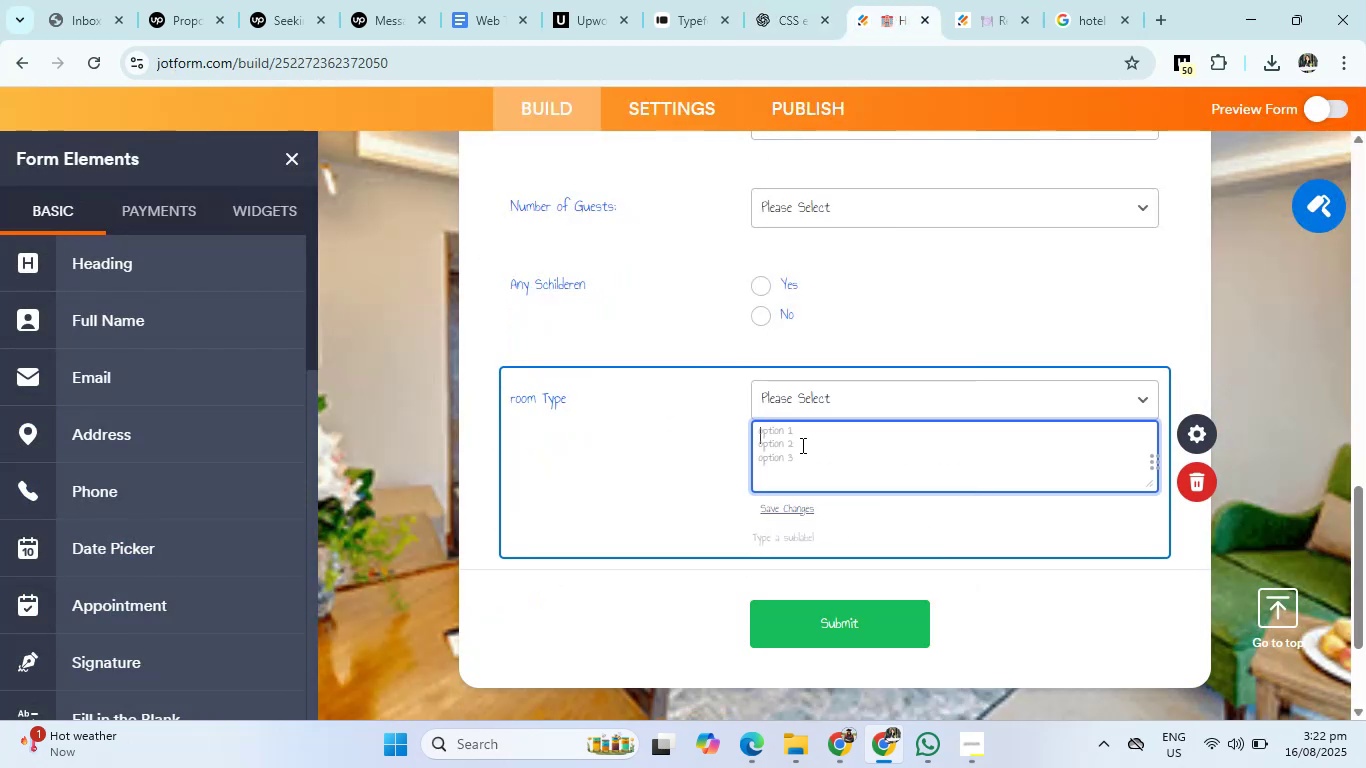 
left_click([801, 445])
 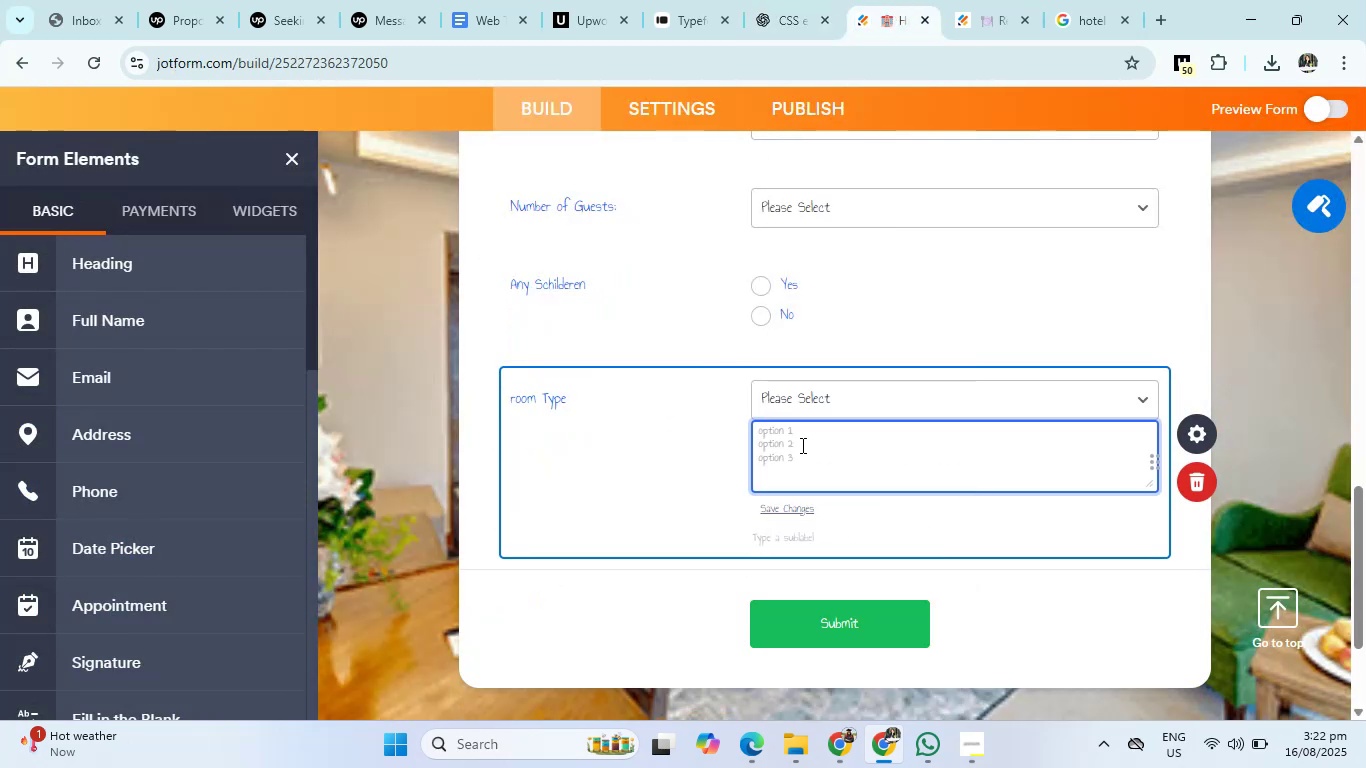 
key(Control+V)
 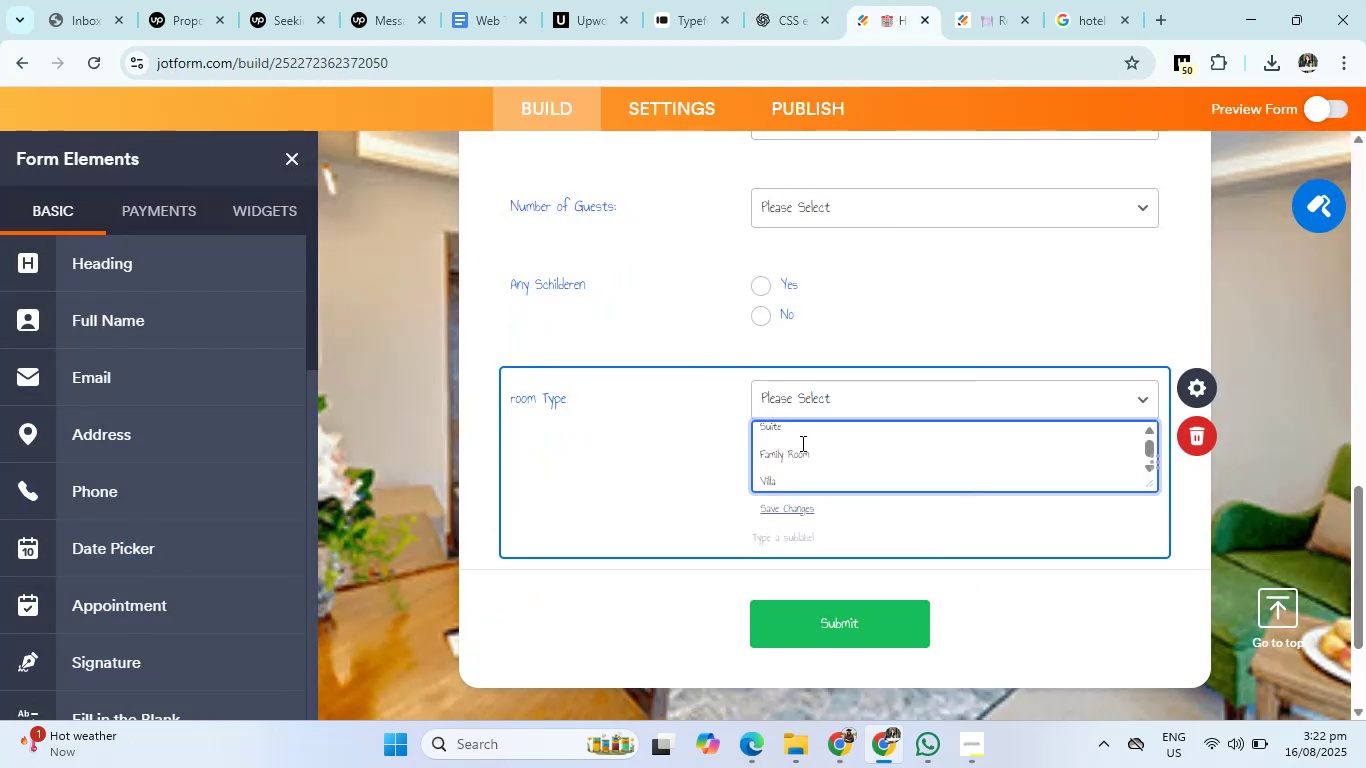 
left_click([801, 443])
 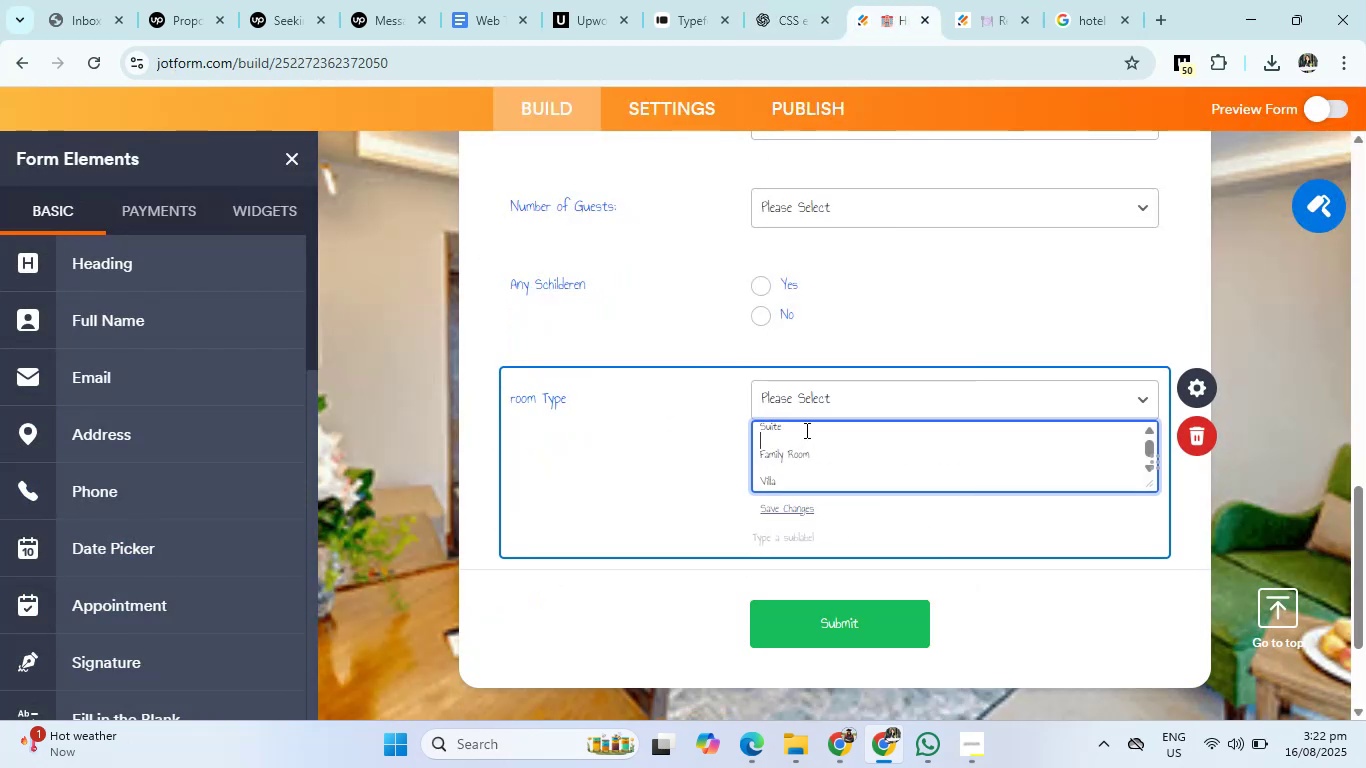 
scroll: coordinate [805, 432], scroll_direction: down, amount: 3.0
 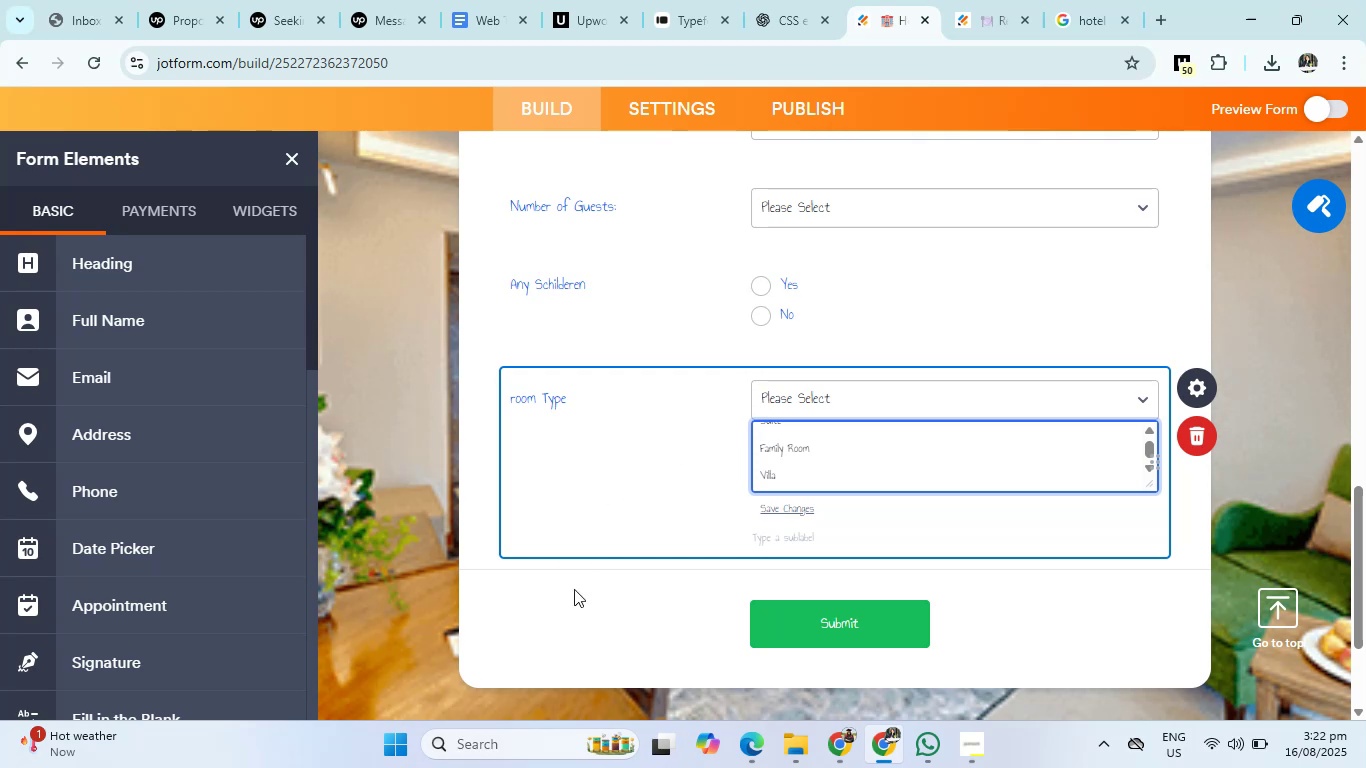 
left_click([578, 609])
 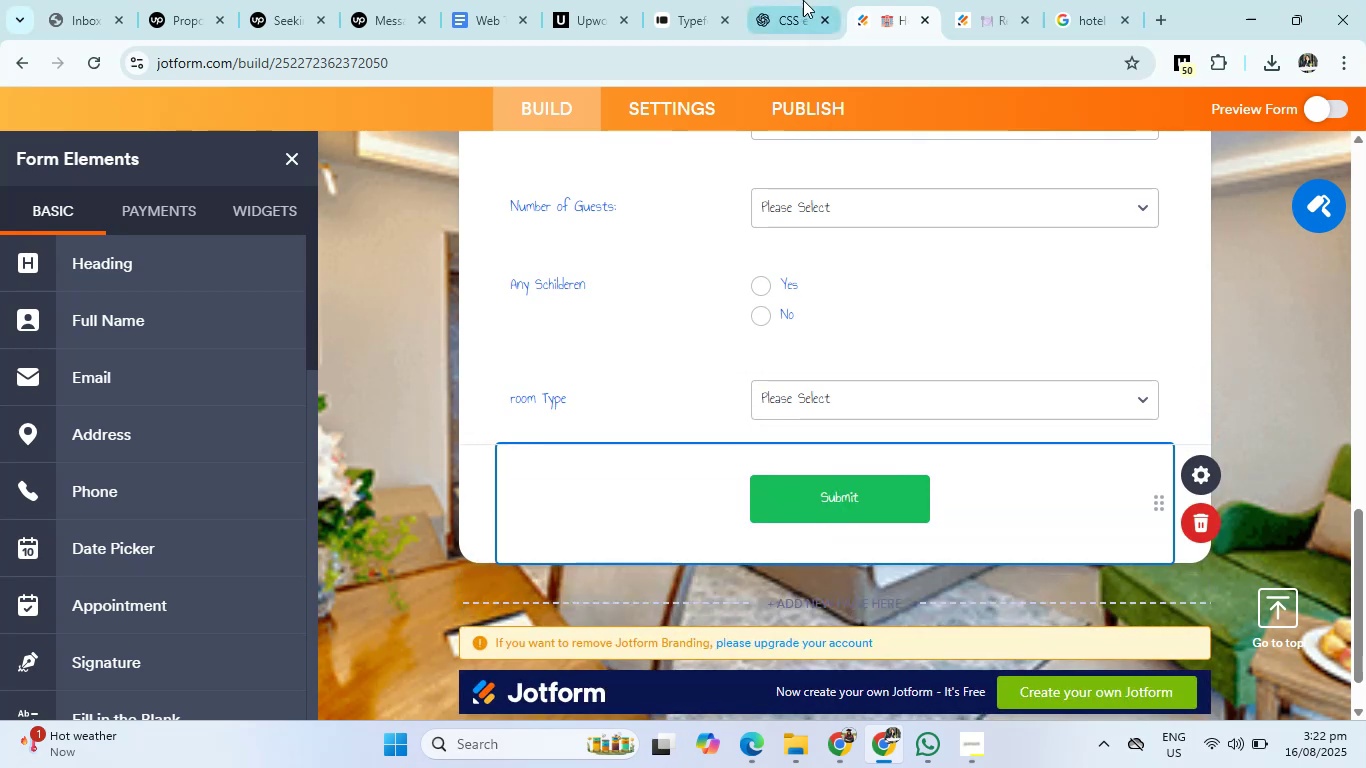 
left_click([798, 0])
 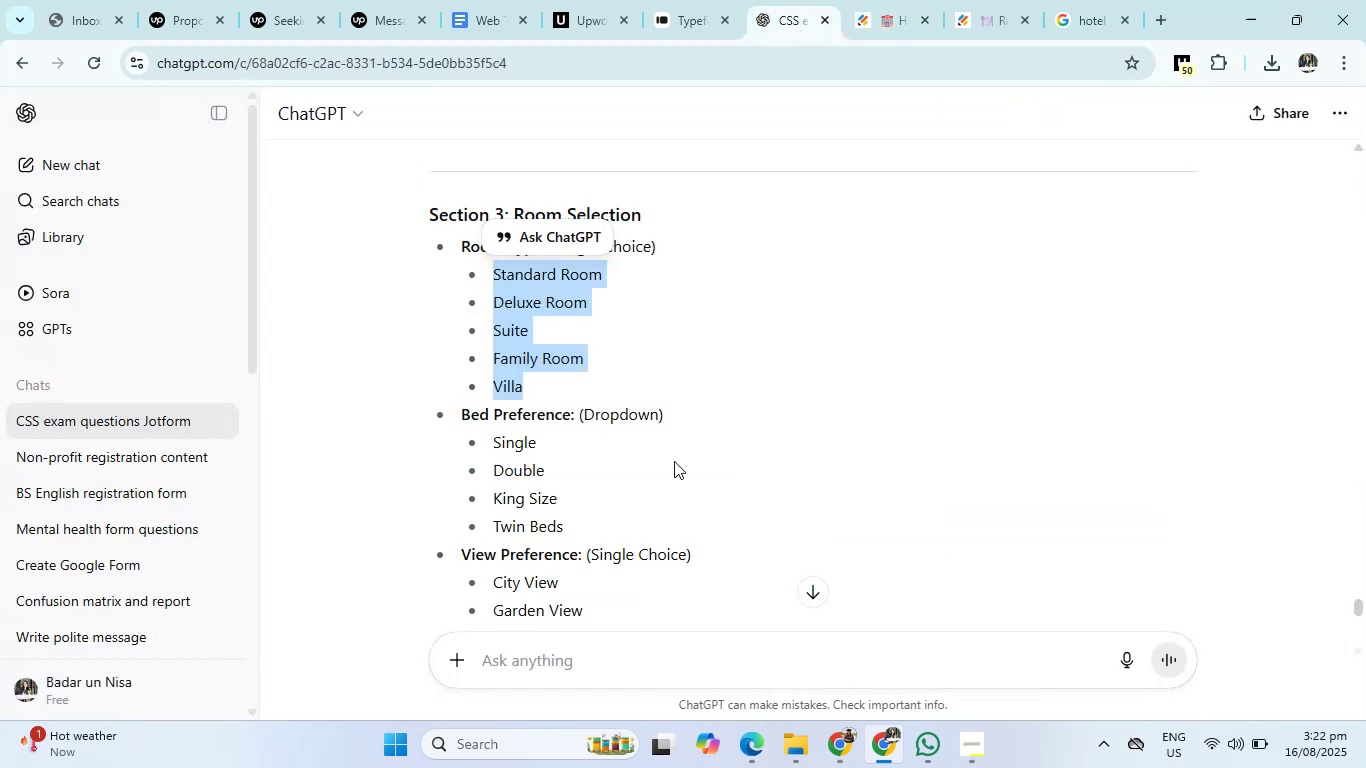 
scroll: coordinate [673, 462], scroll_direction: down, amount: 1.0
 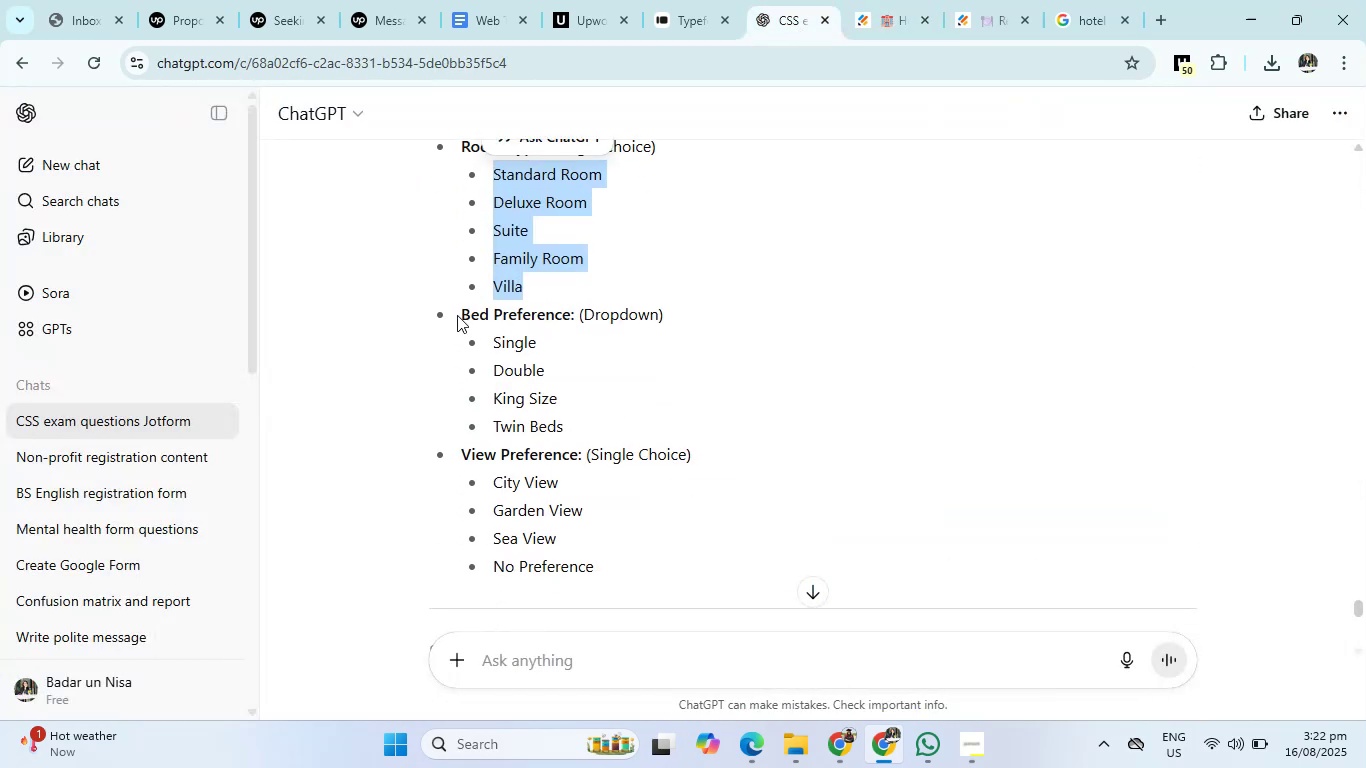 
left_click_drag(start_coordinate=[458, 315], to_coordinate=[577, 317])
 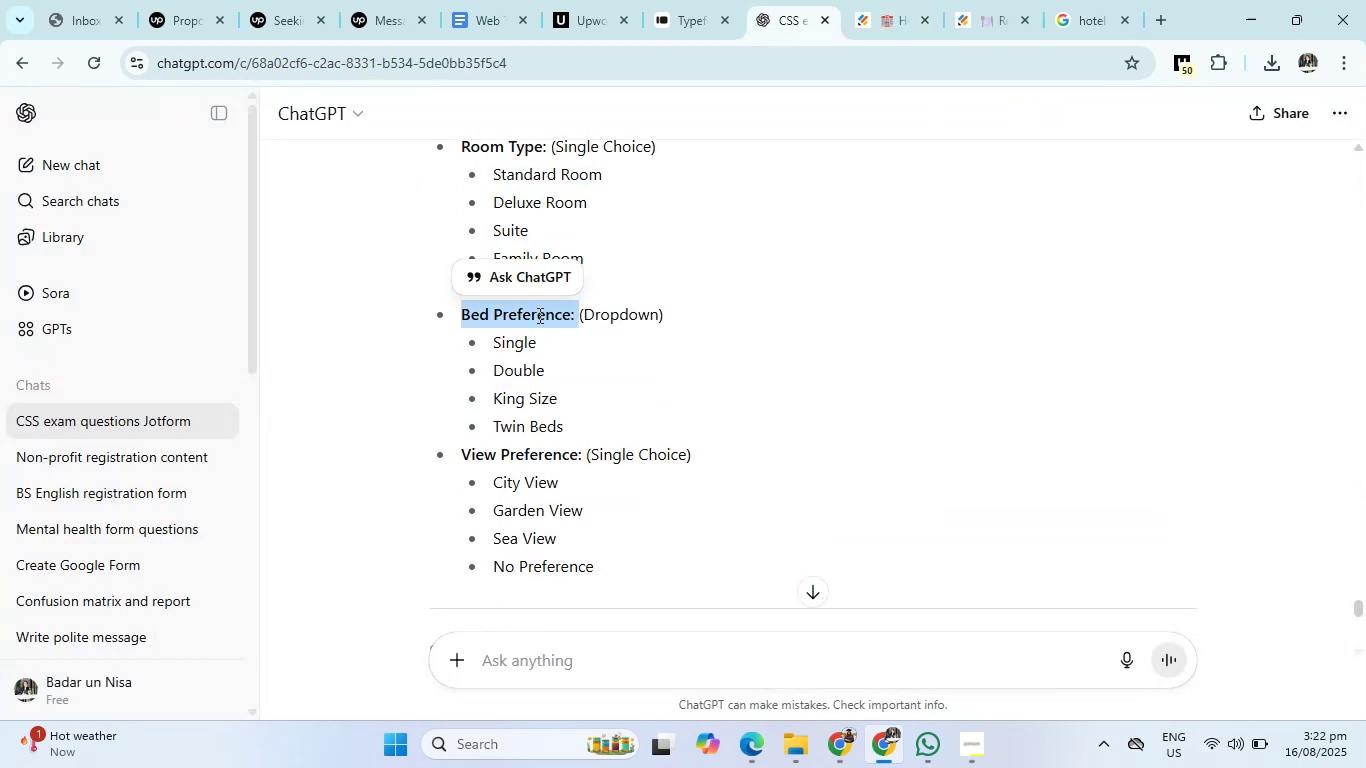 
right_click([538, 315])
 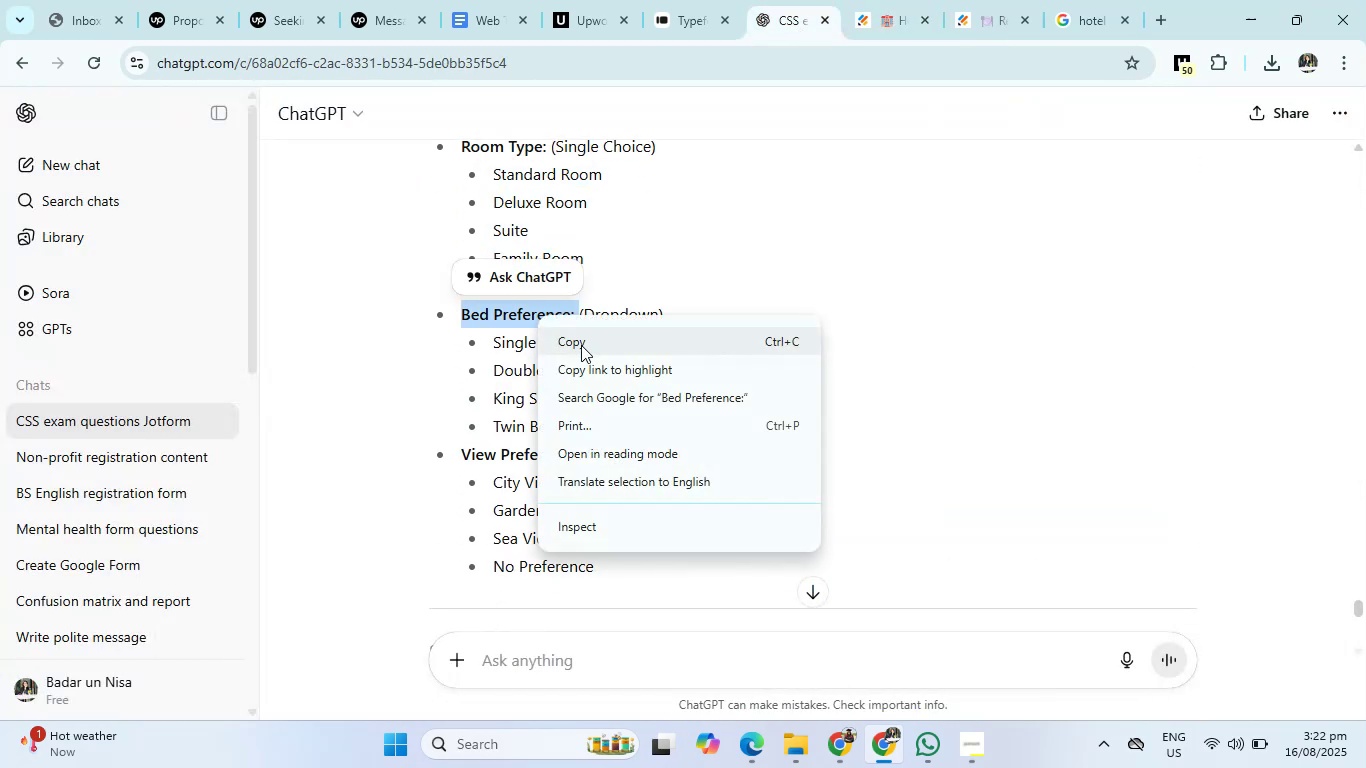 
left_click([581, 345])
 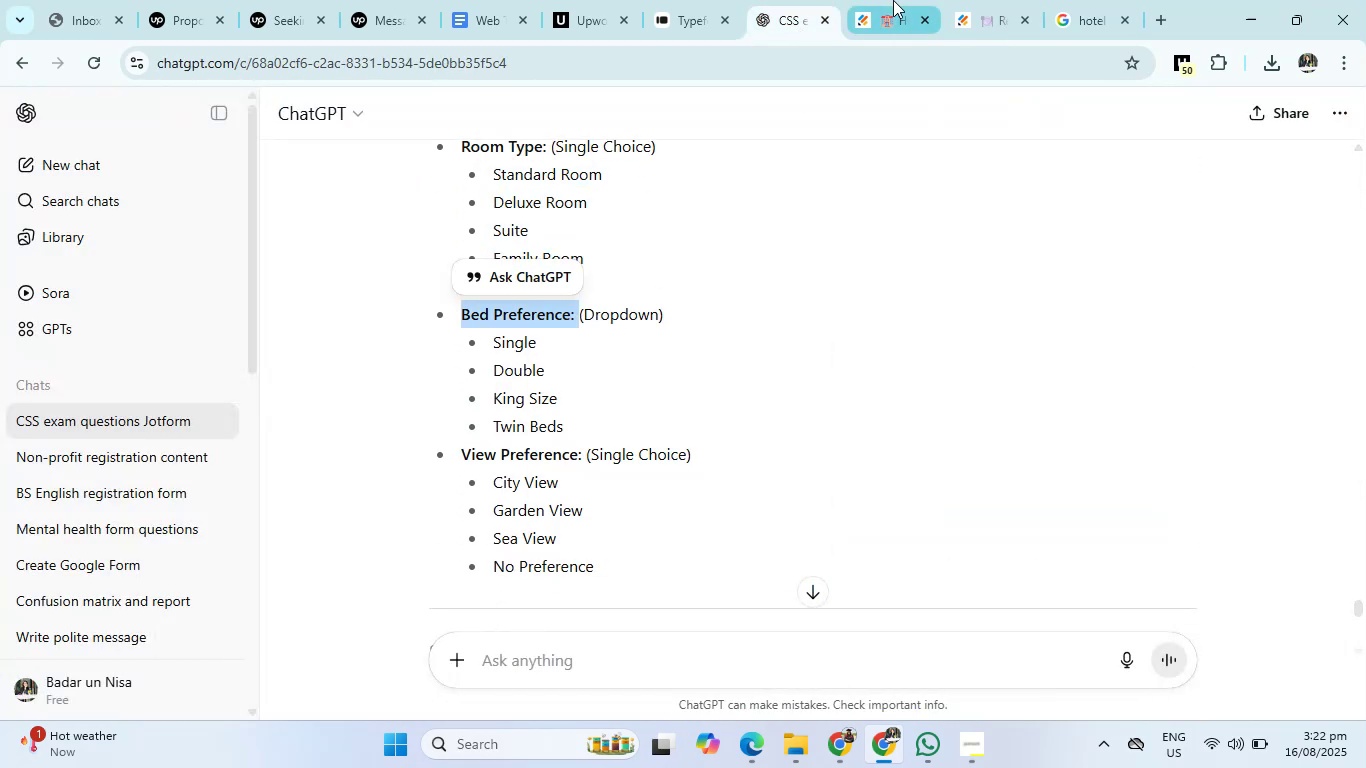 
left_click([893, 0])
 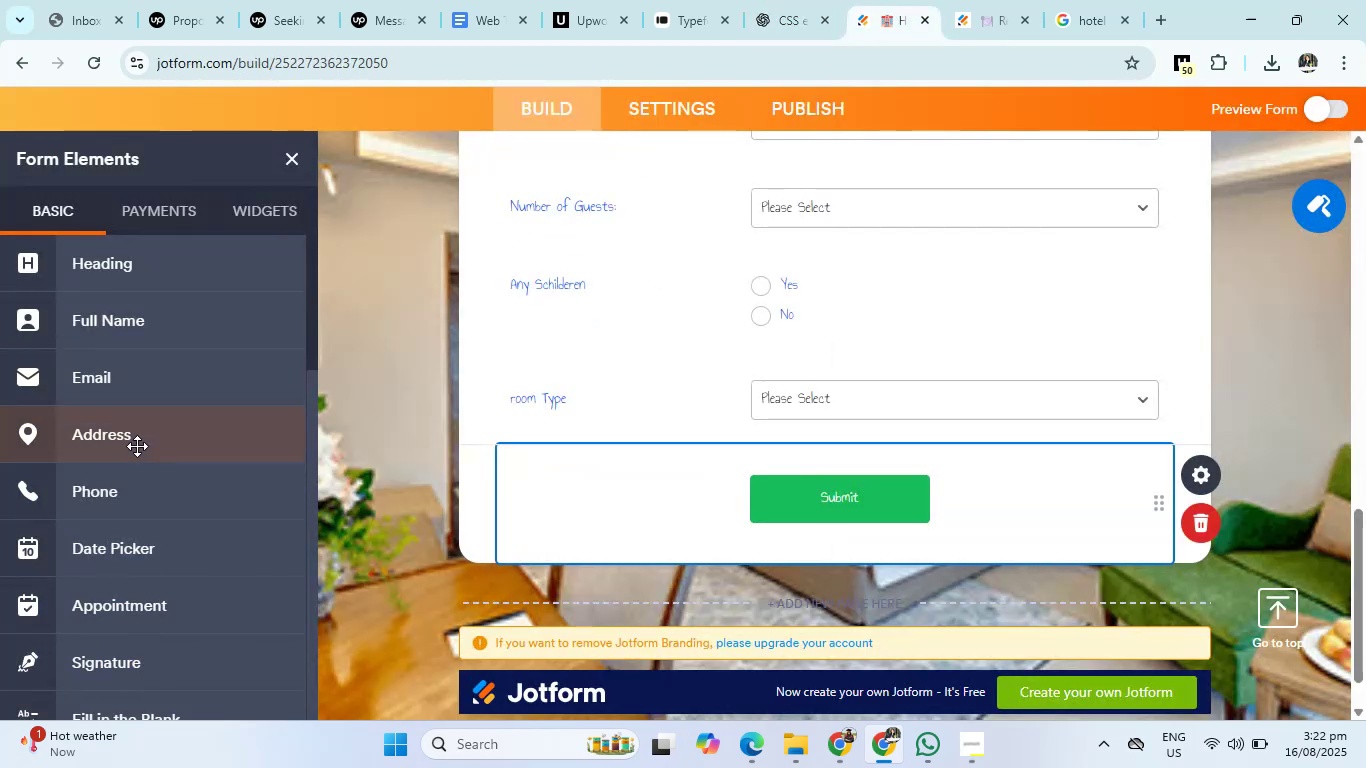 
scroll: coordinate [127, 468], scroll_direction: down, amount: 5.0
 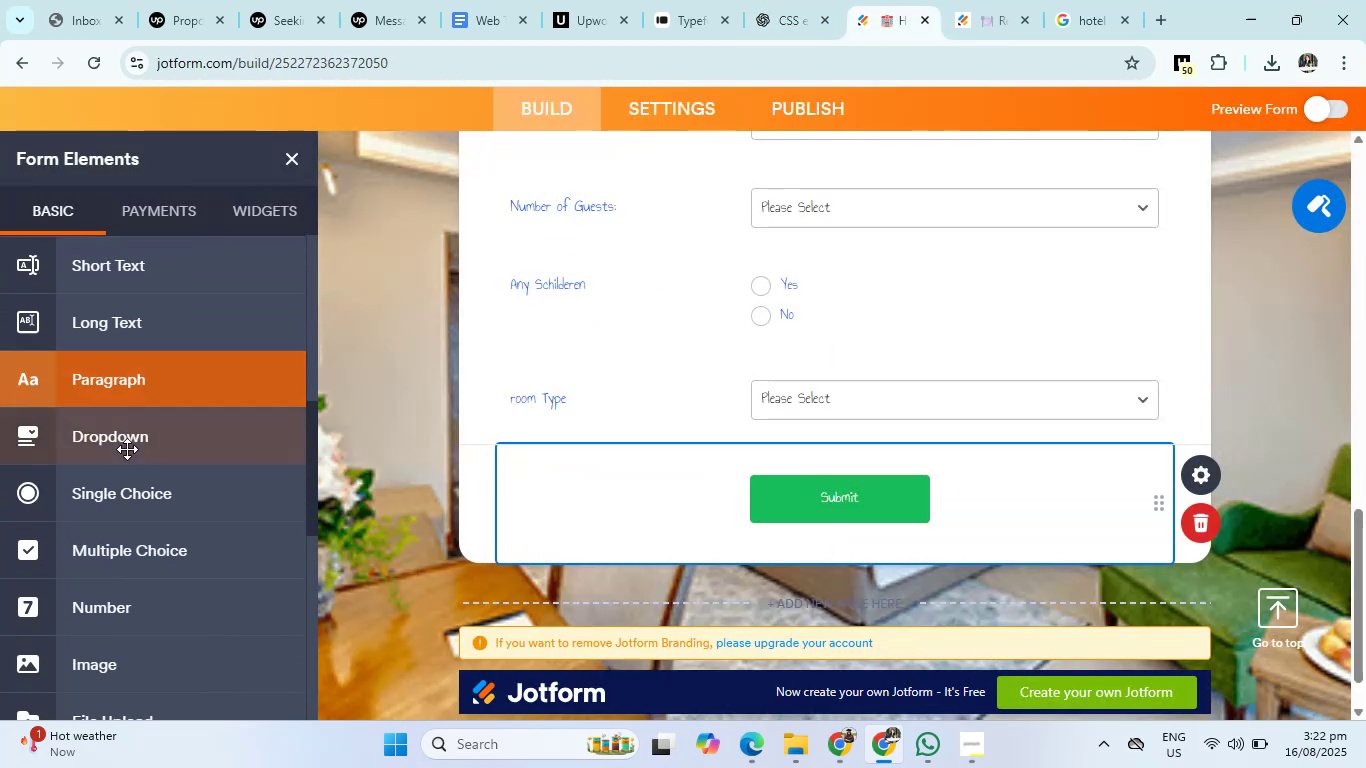 
left_click([127, 449])
 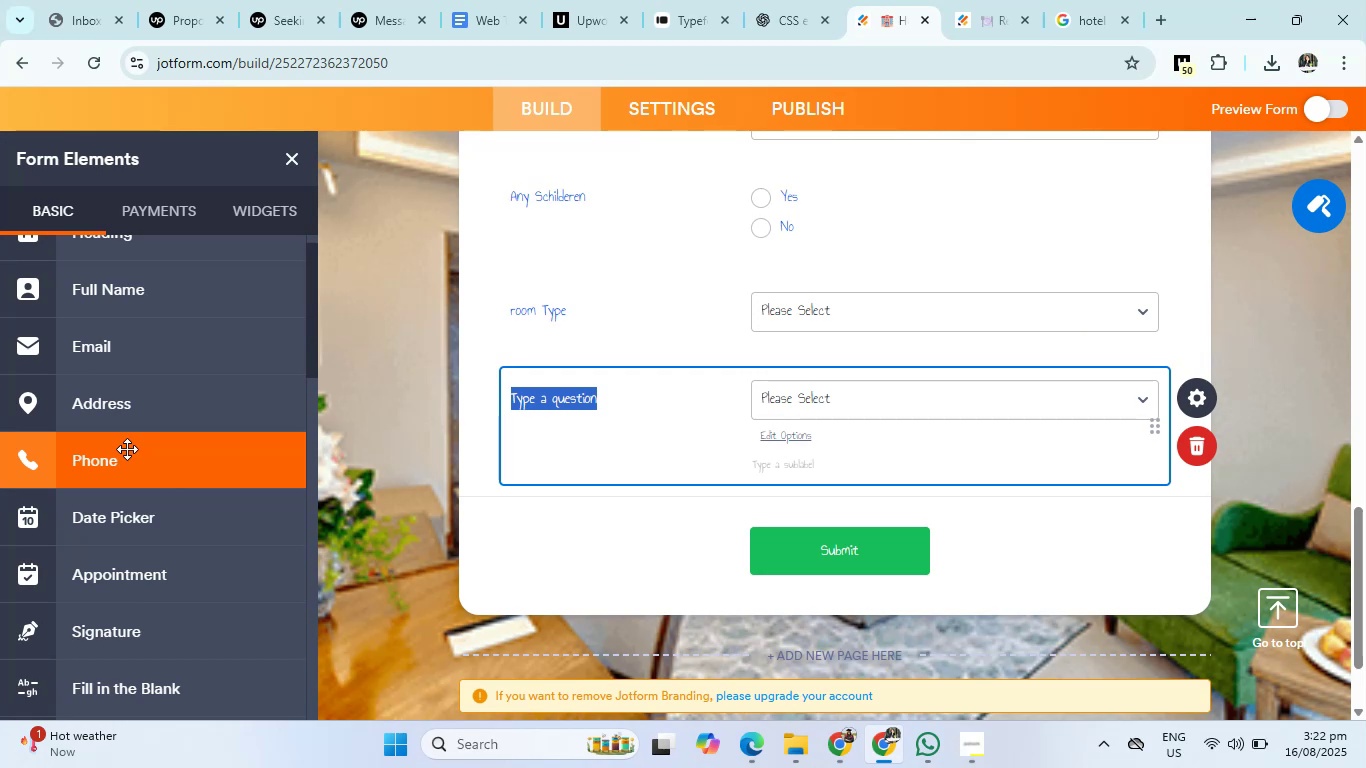 
key(Control+V)
 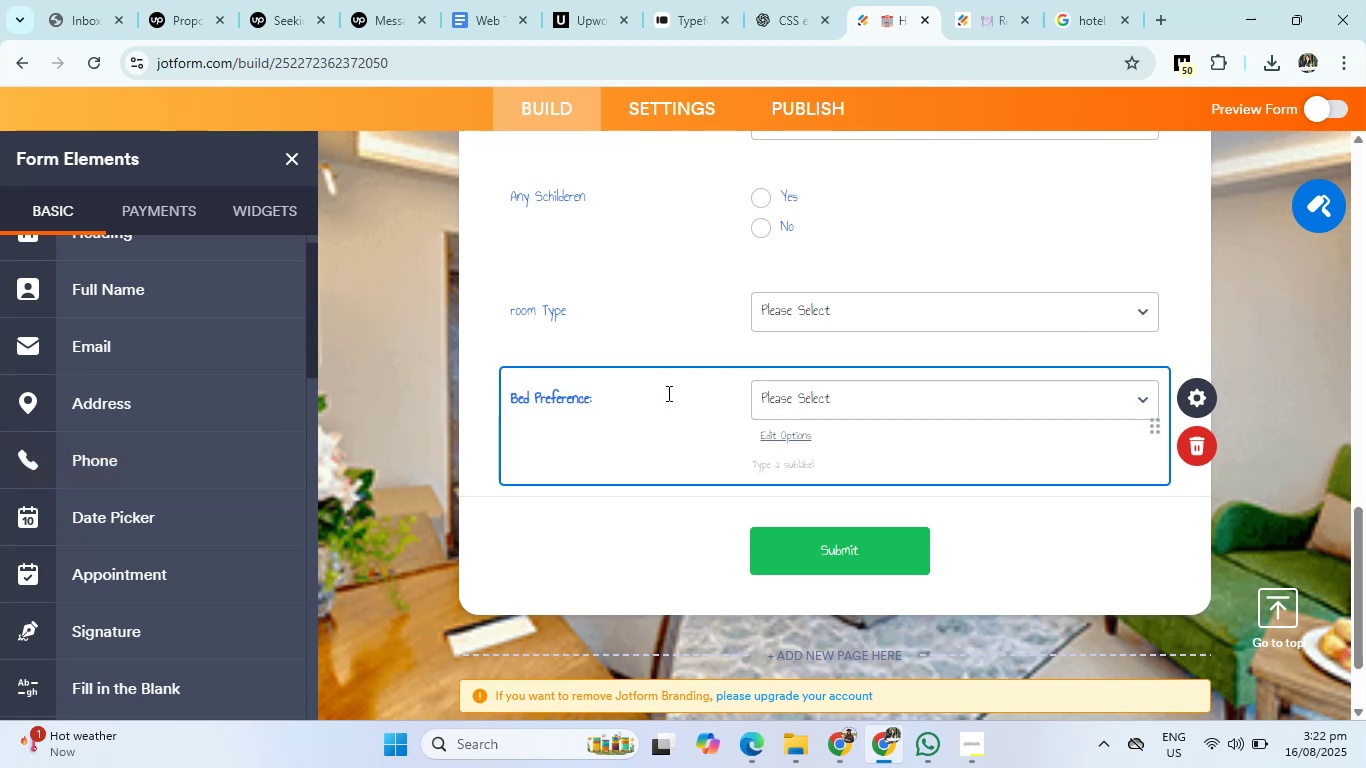 
left_click([788, 406])
 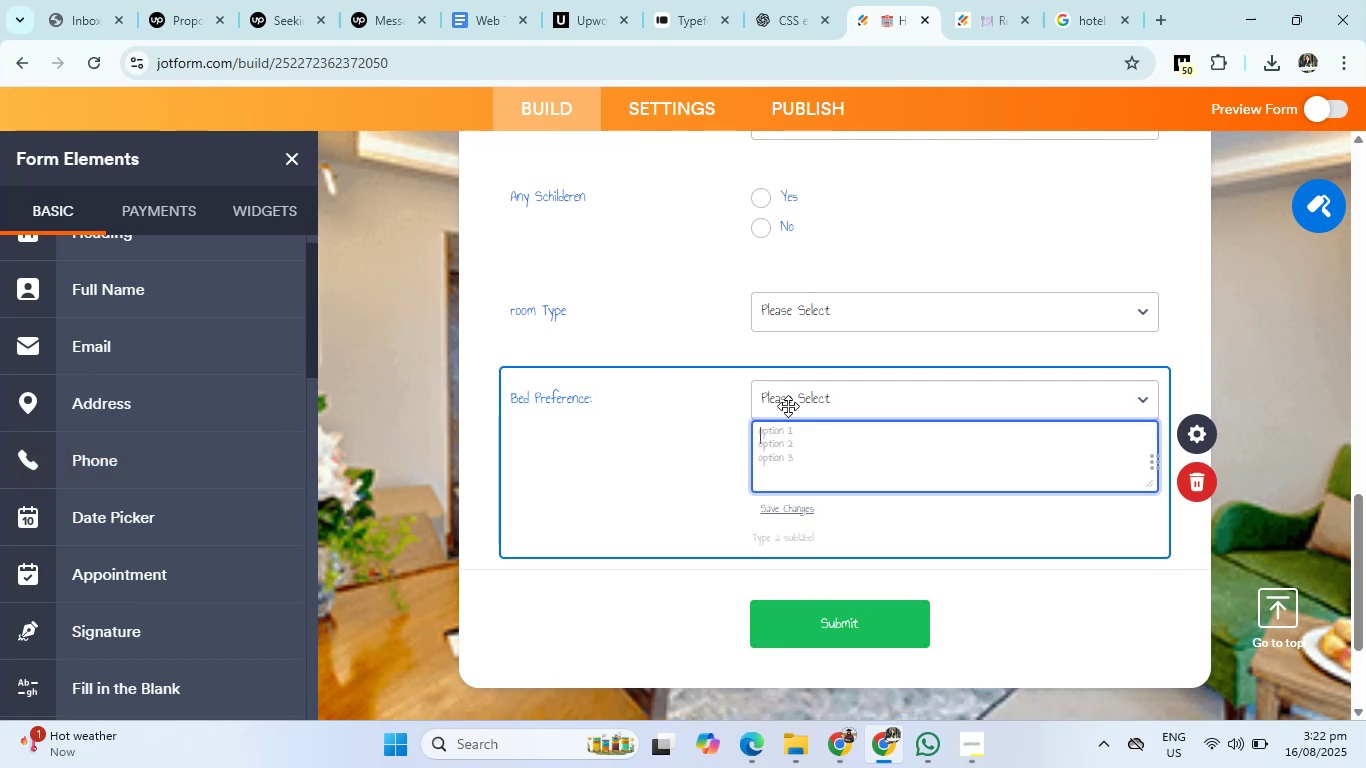 
left_click([798, 0])
 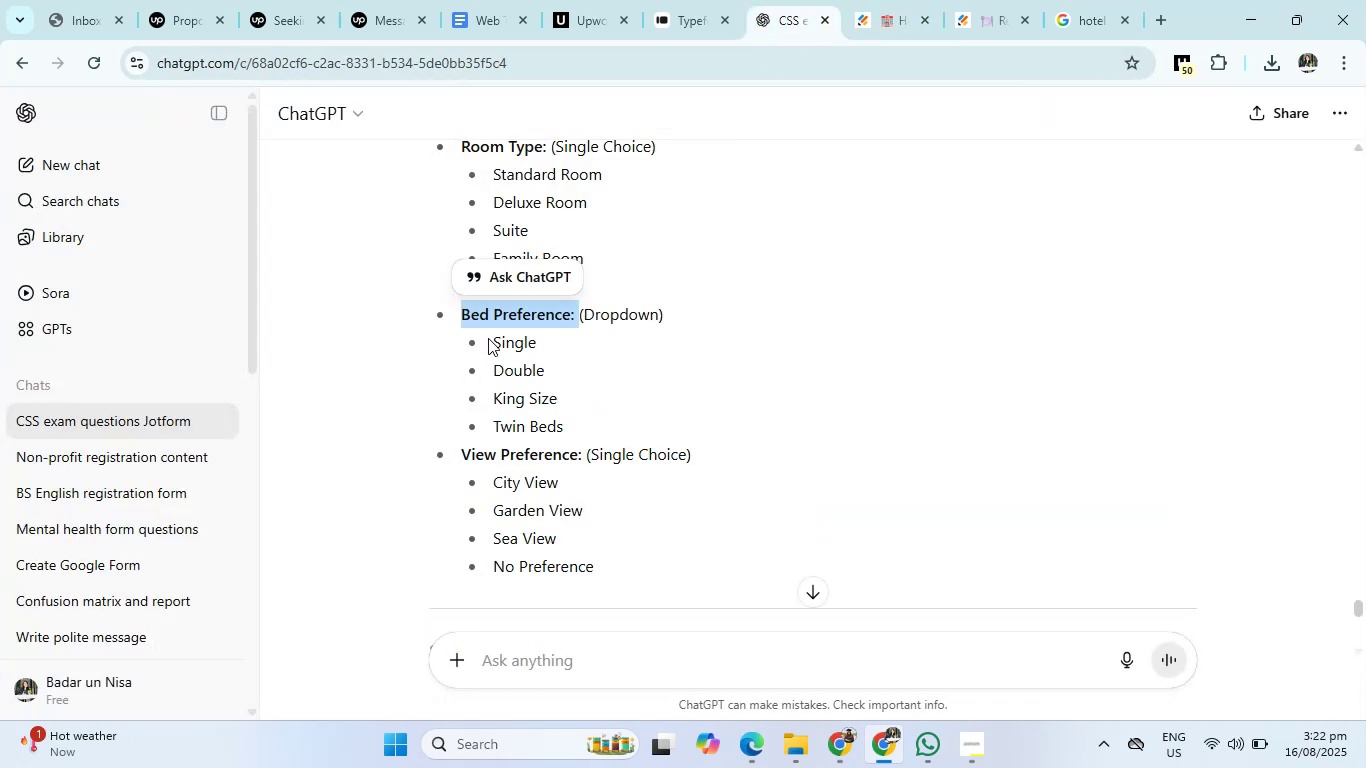 
left_click_drag(start_coordinate=[491, 337], to_coordinate=[569, 415])
 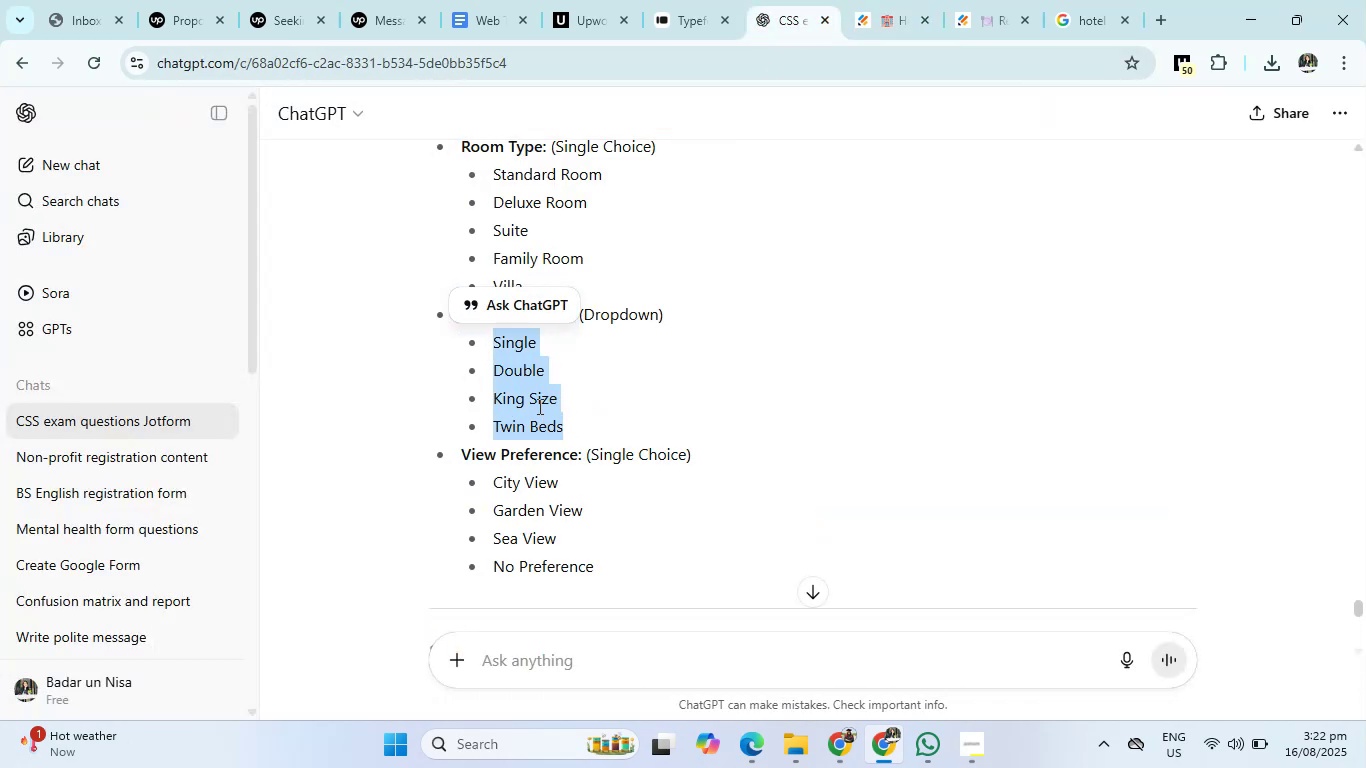 
right_click([538, 406])
 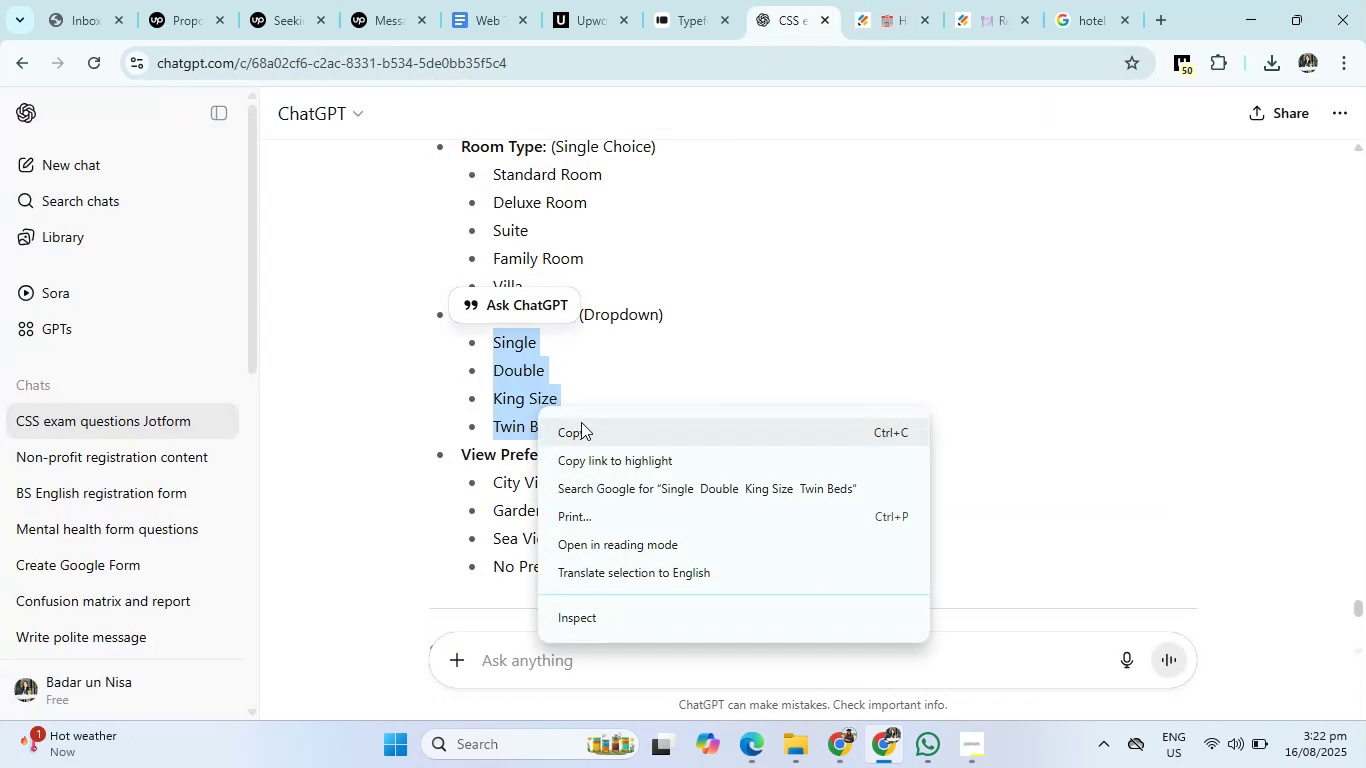 
left_click([581, 422])
 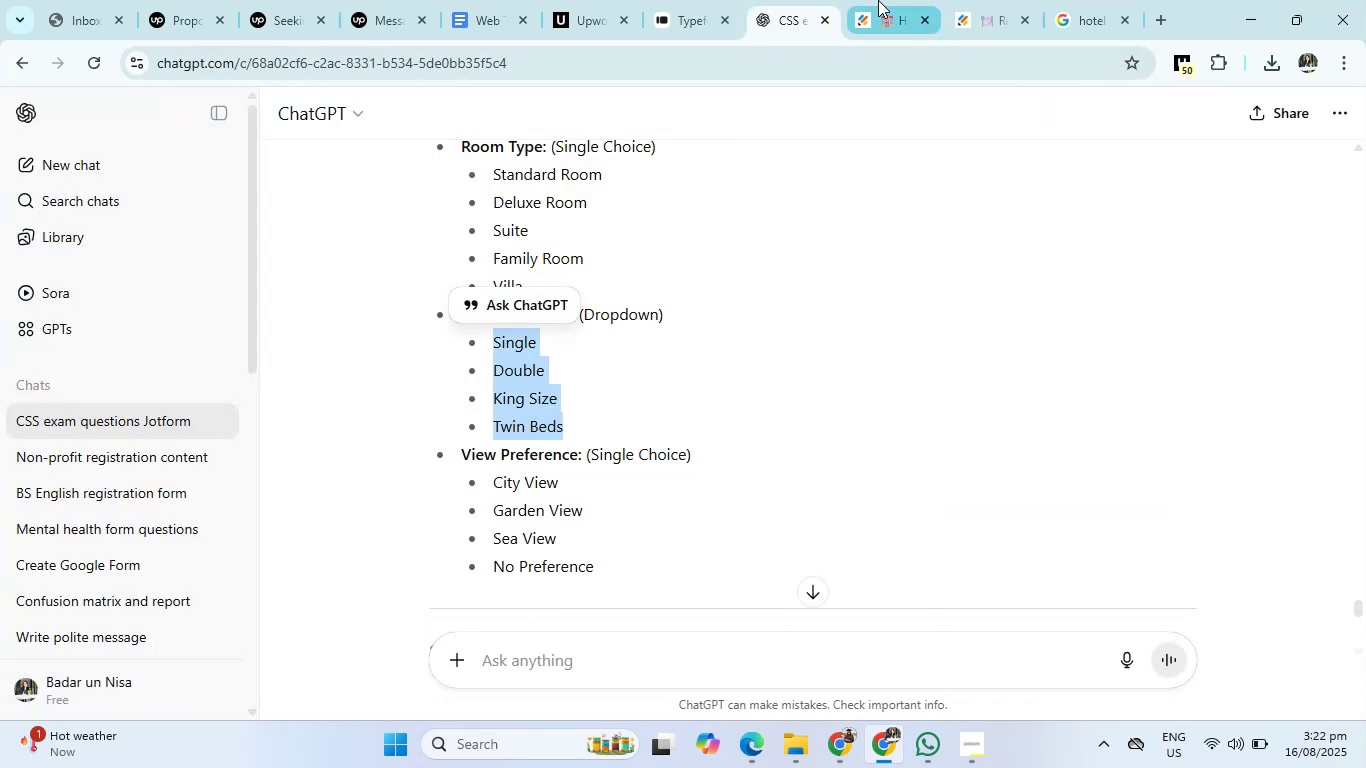 
left_click([878, 0])
 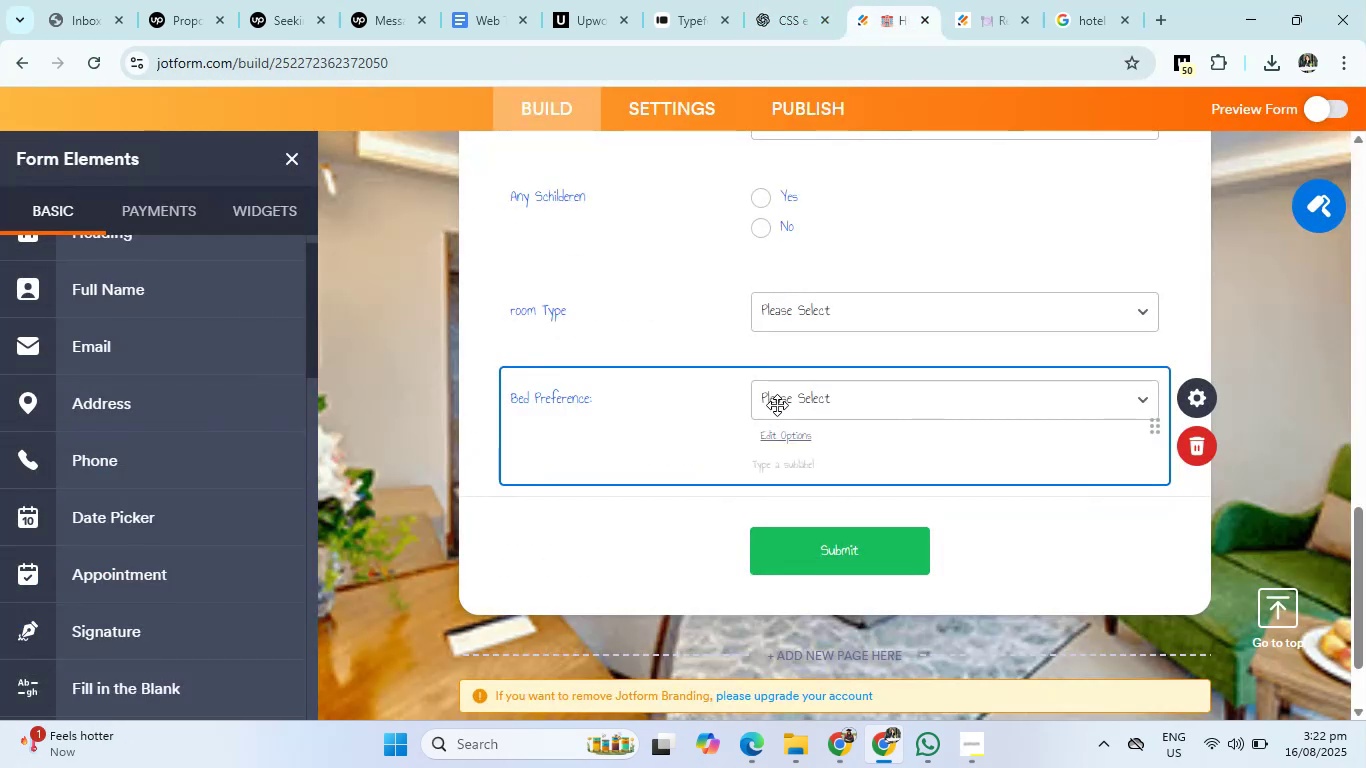 
left_click([787, 399])
 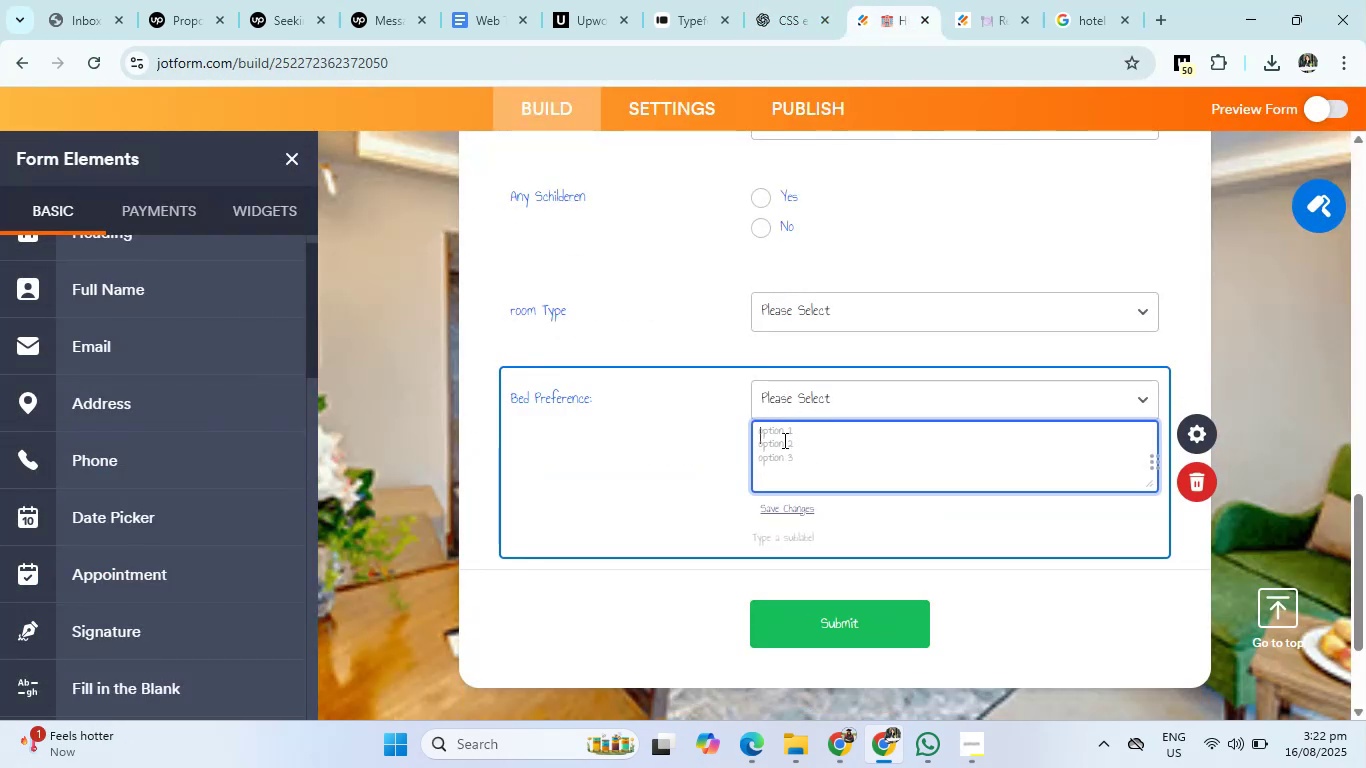 
key(Control+V)
 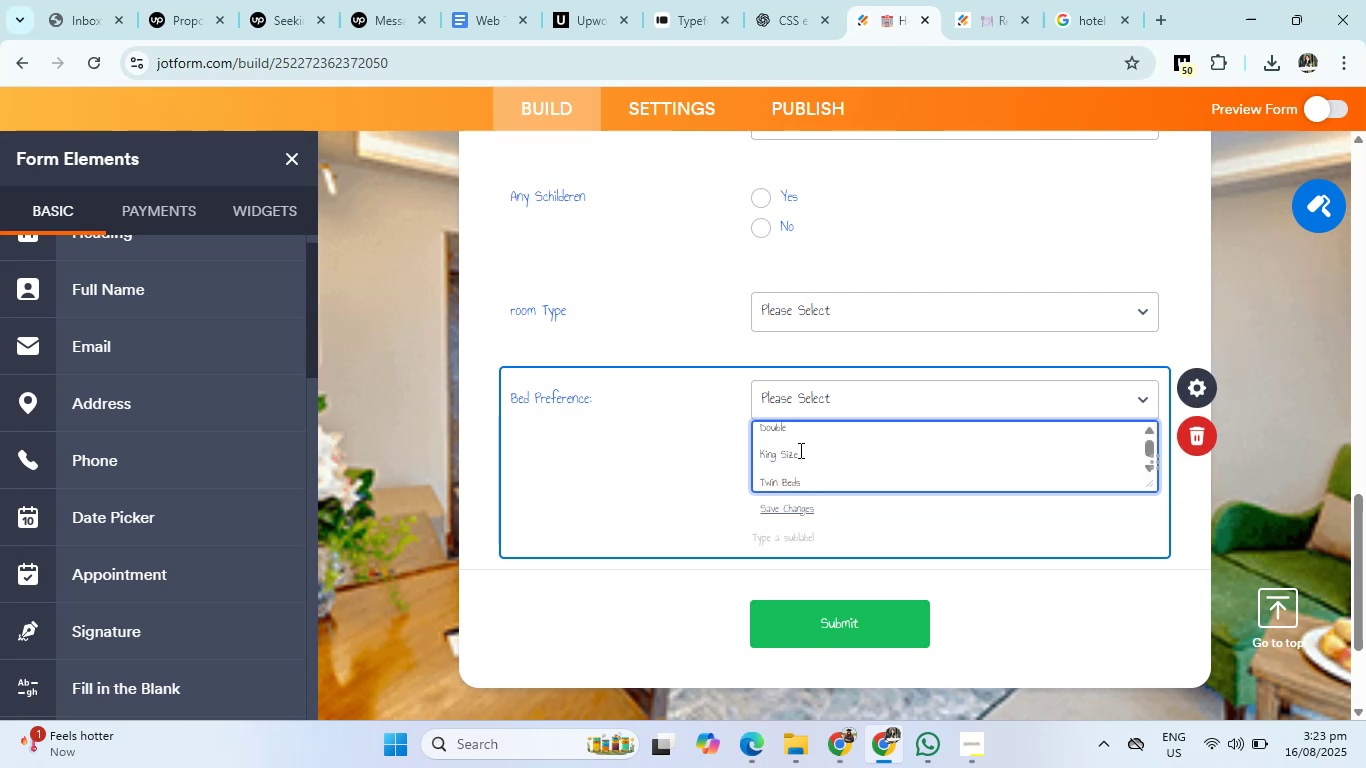 
wait(6.69)
 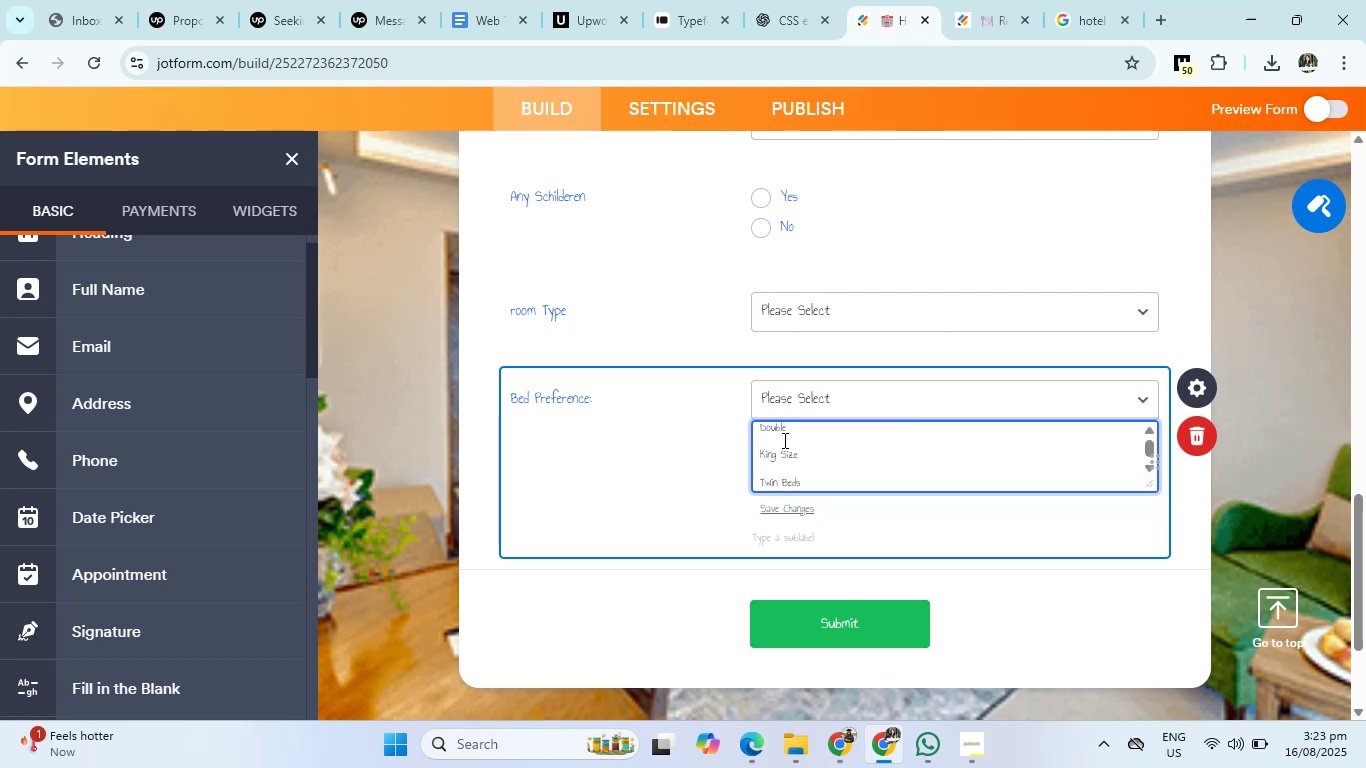 
left_click([626, 606])
 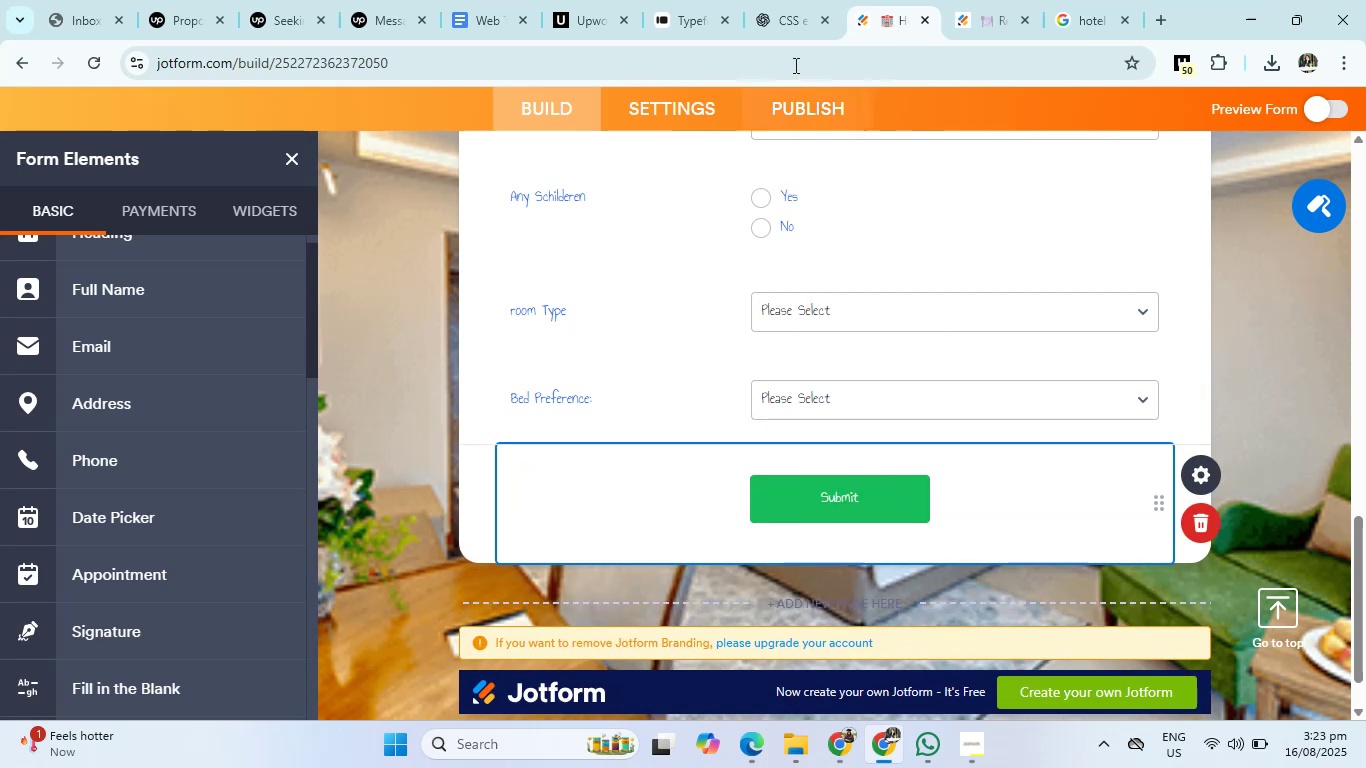 
left_click([803, 11])
 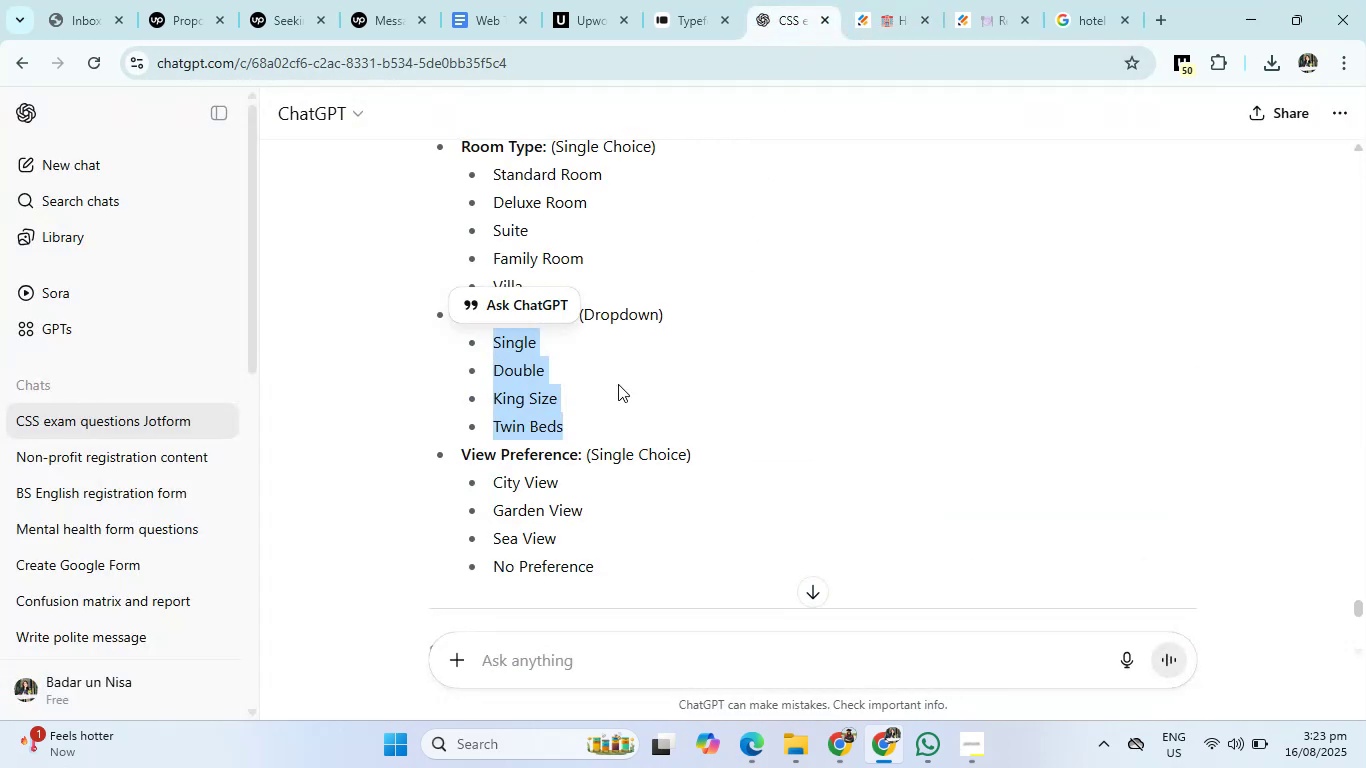 
scroll: coordinate [585, 430], scroll_direction: down, amount: 2.0
 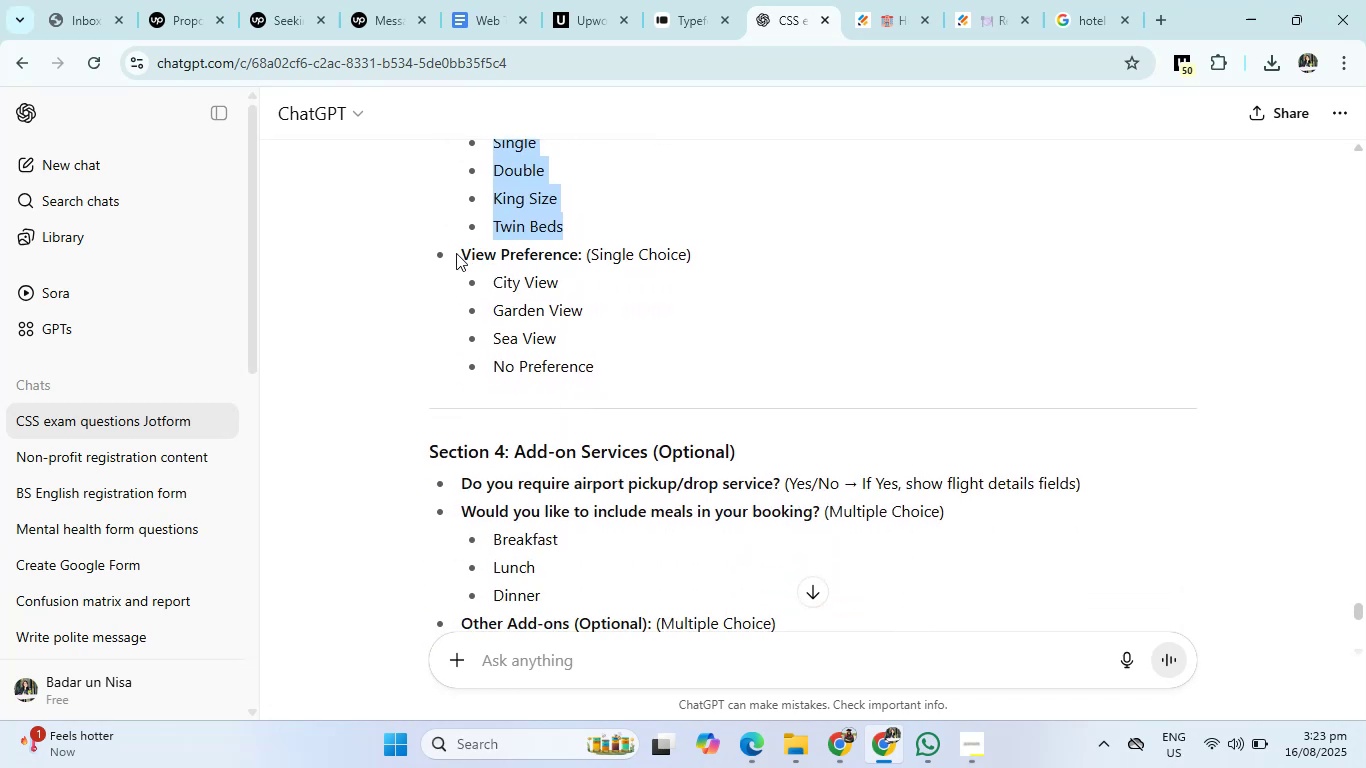 
left_click_drag(start_coordinate=[456, 253], to_coordinate=[581, 260])
 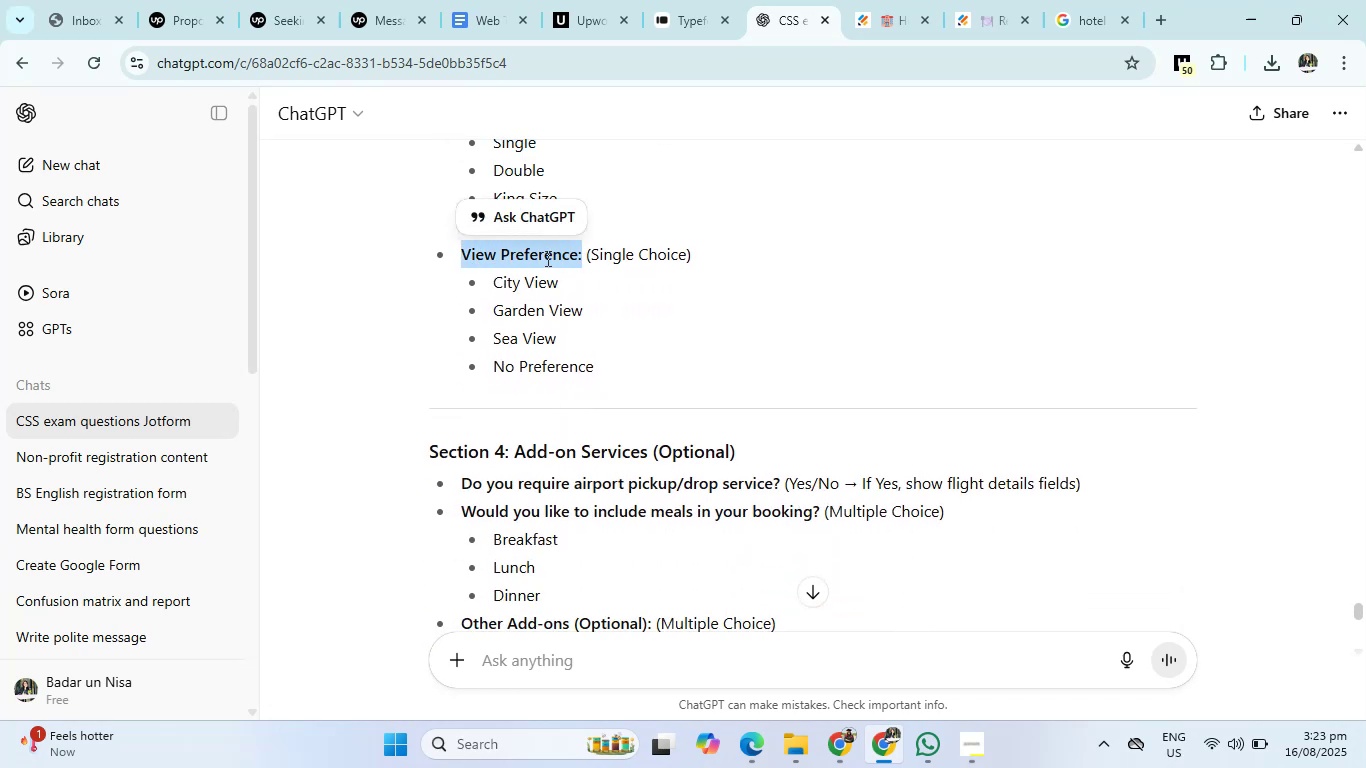 
right_click([546, 258])
 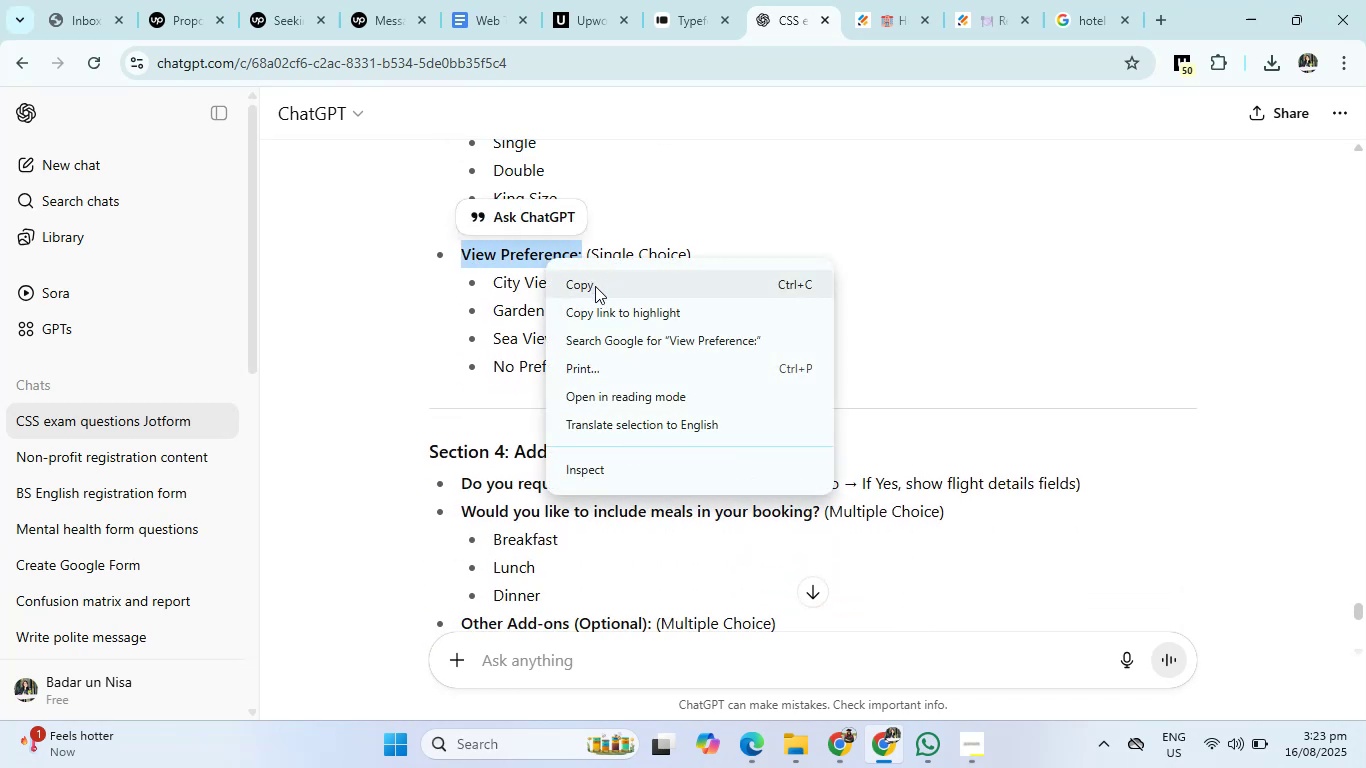 
left_click([595, 286])
 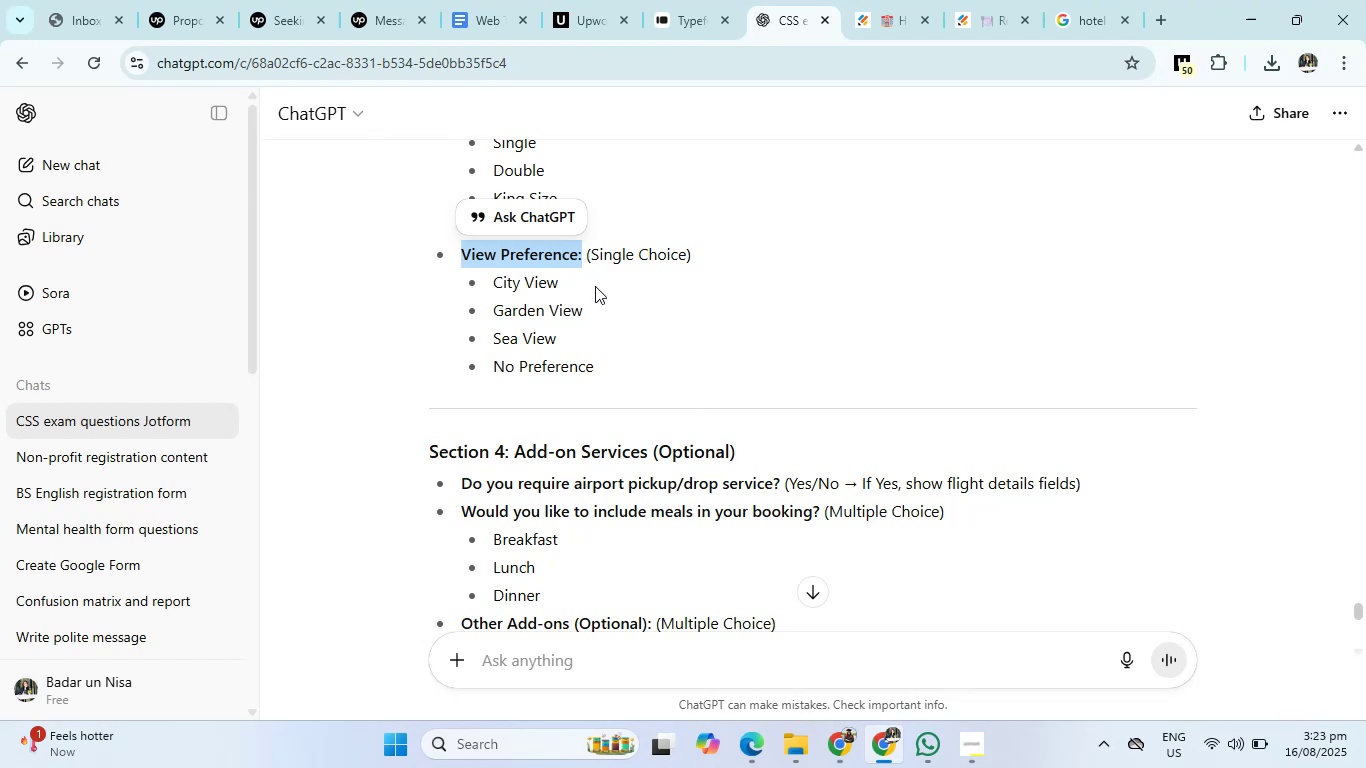 
wait(6.39)
 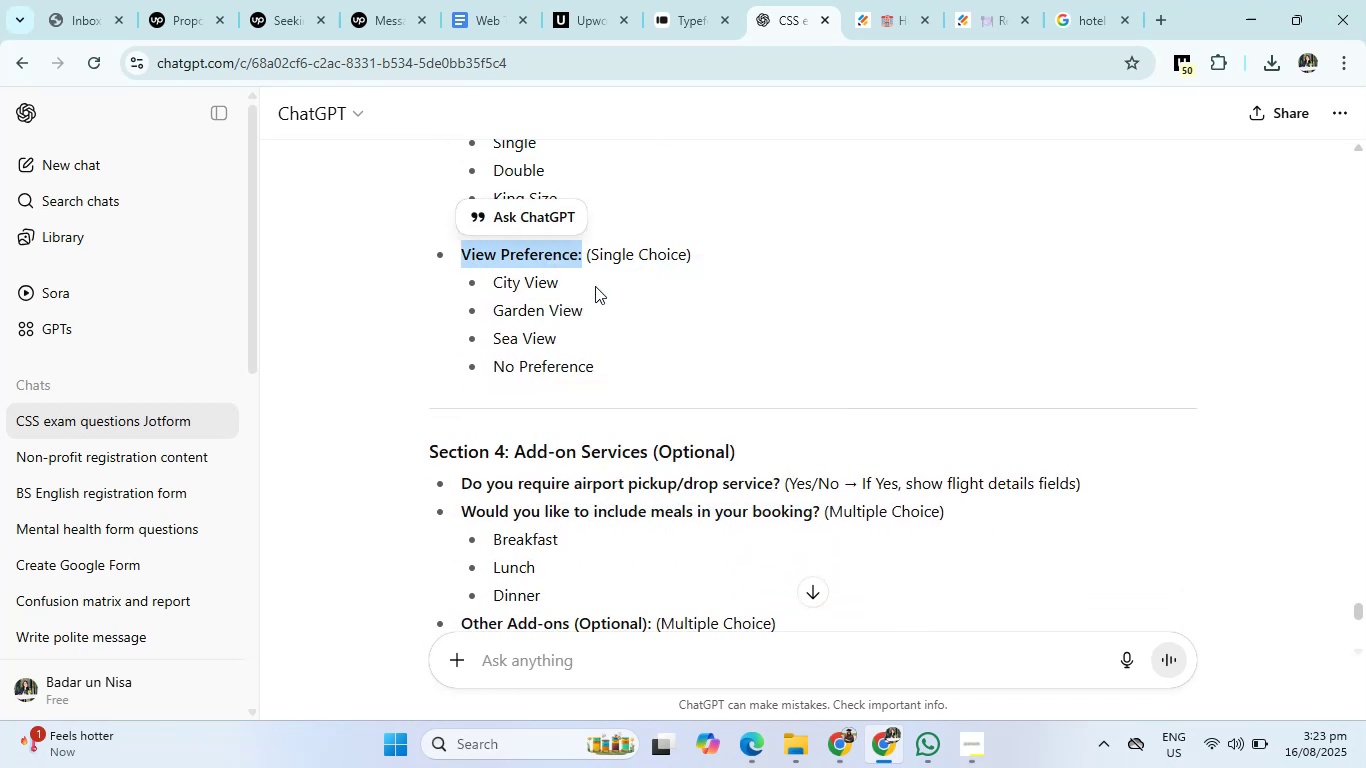 
left_click([701, 0])
 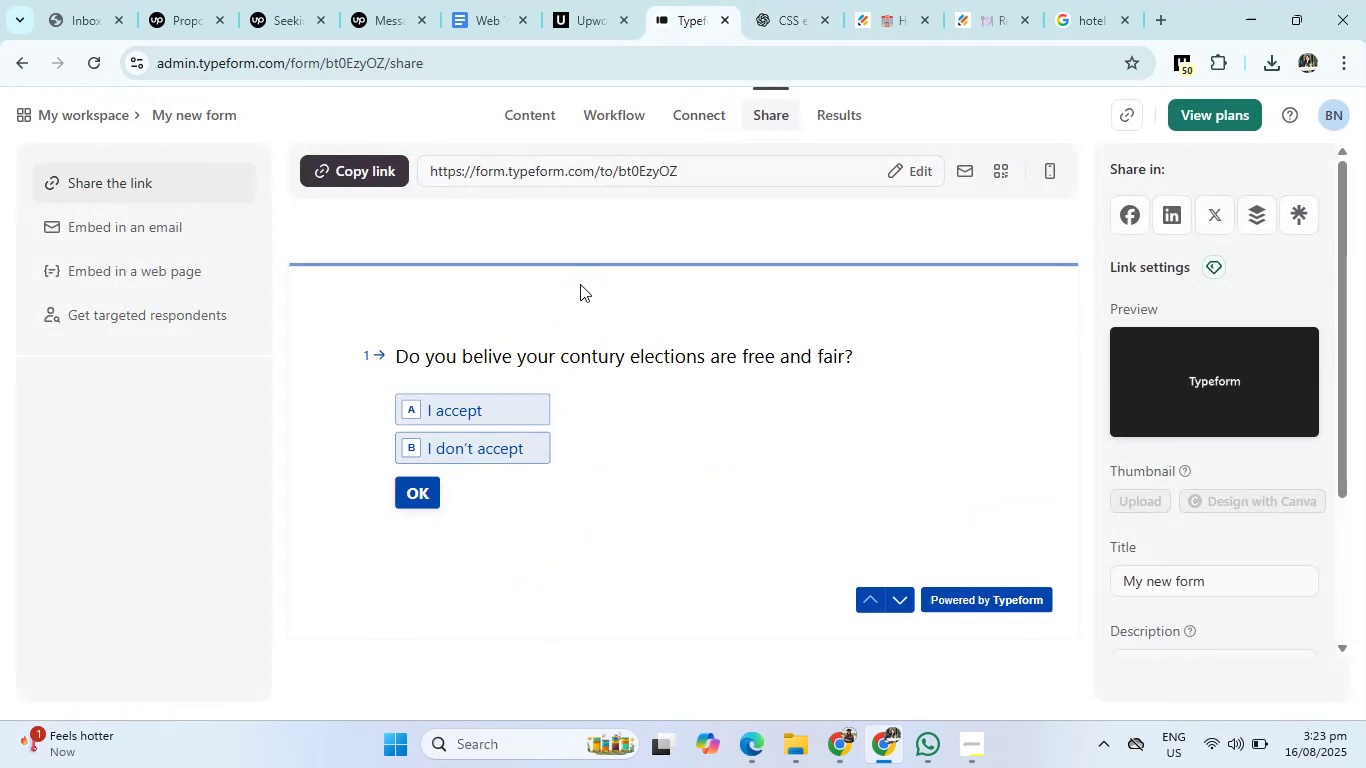 
left_click([784, 0])
 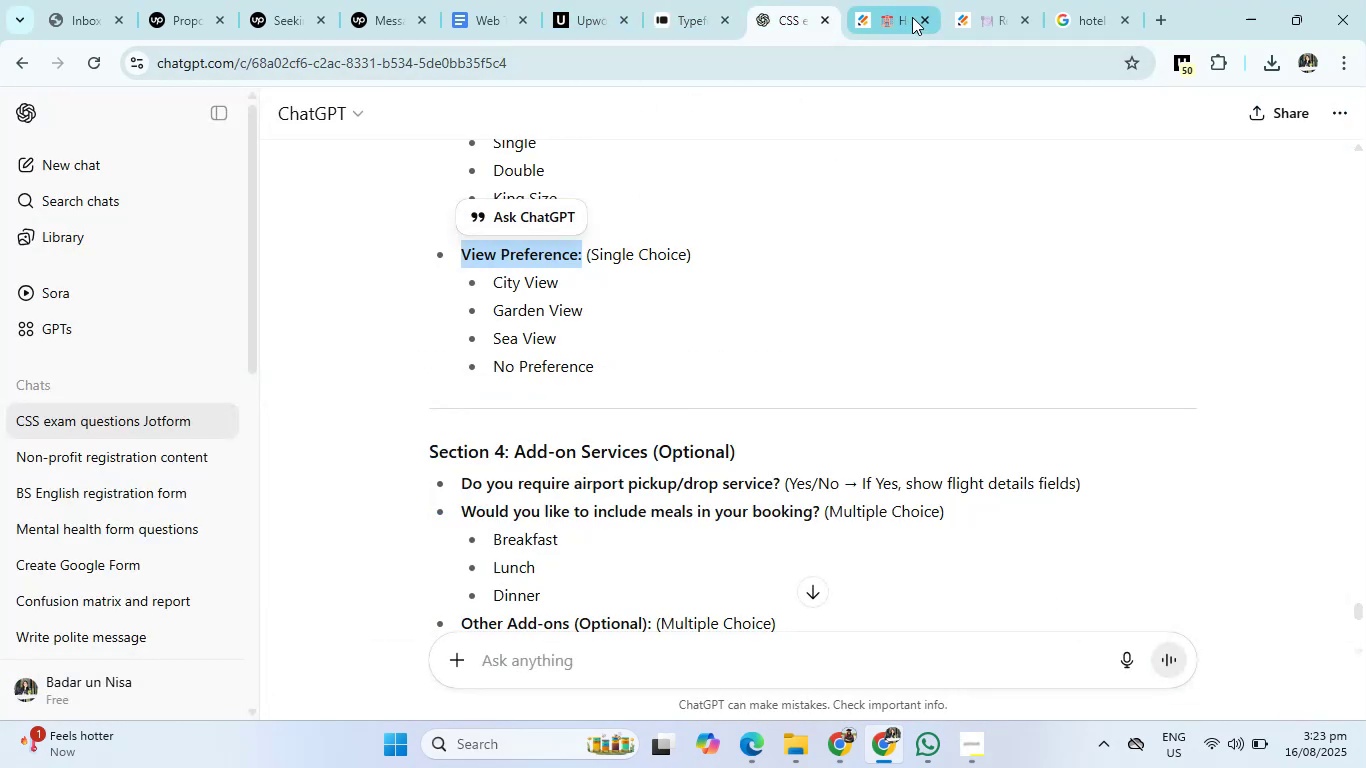 
left_click([889, 0])
 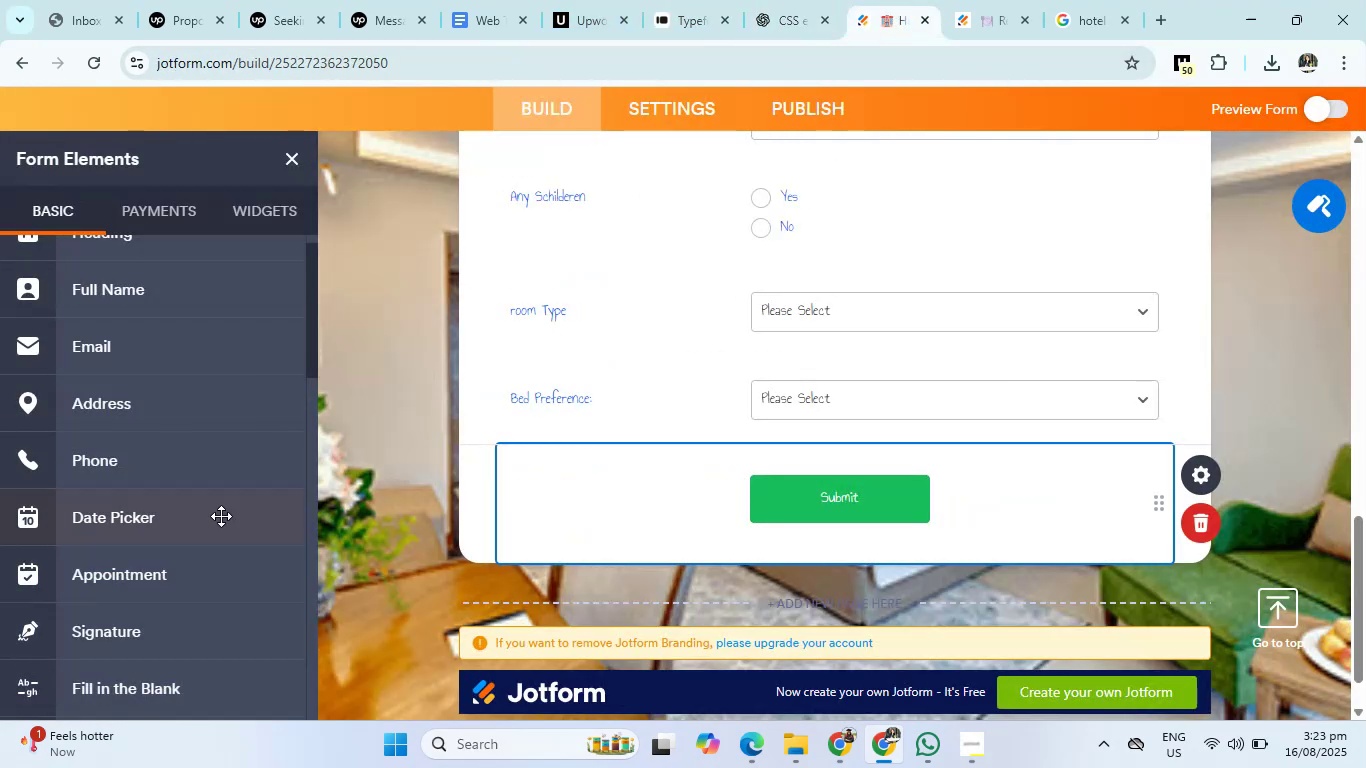 
scroll: coordinate [184, 578], scroll_direction: down, amount: 5.0
 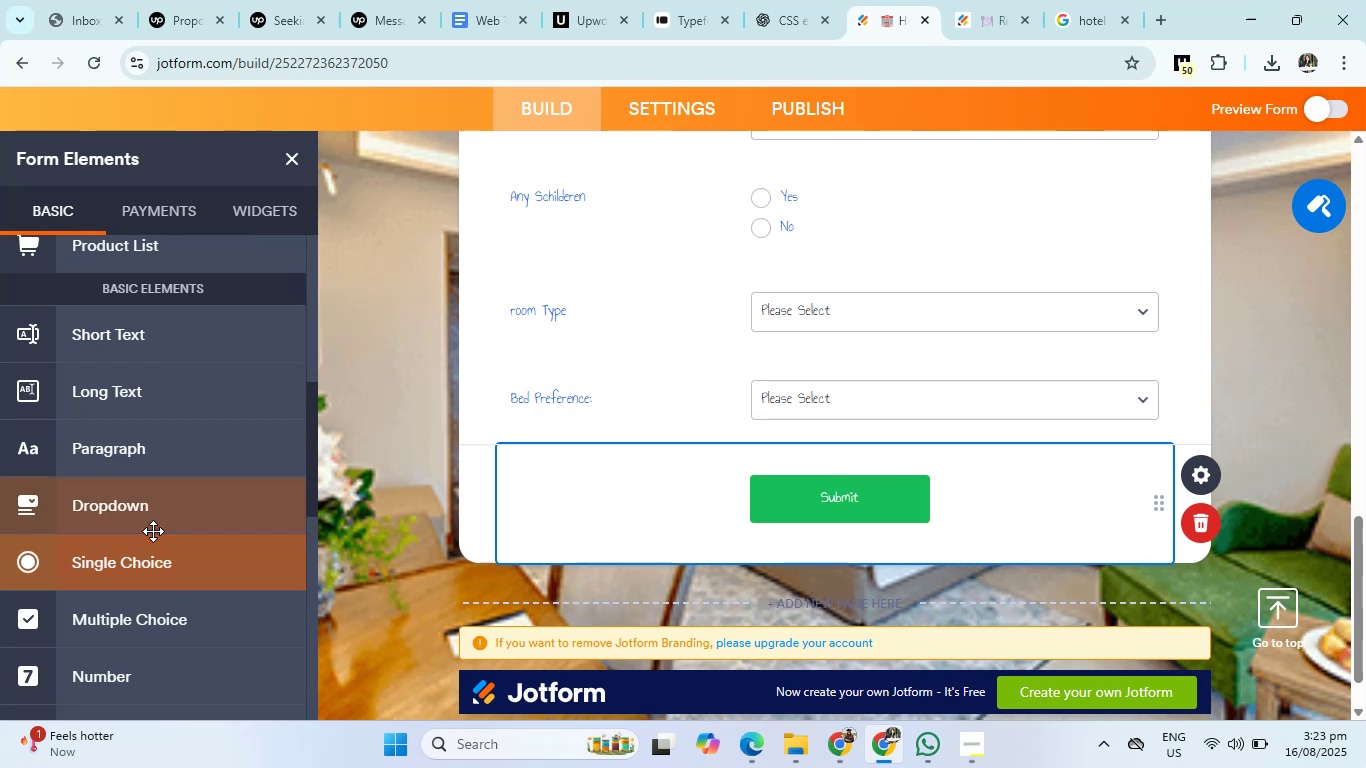 
left_click([153, 526])
 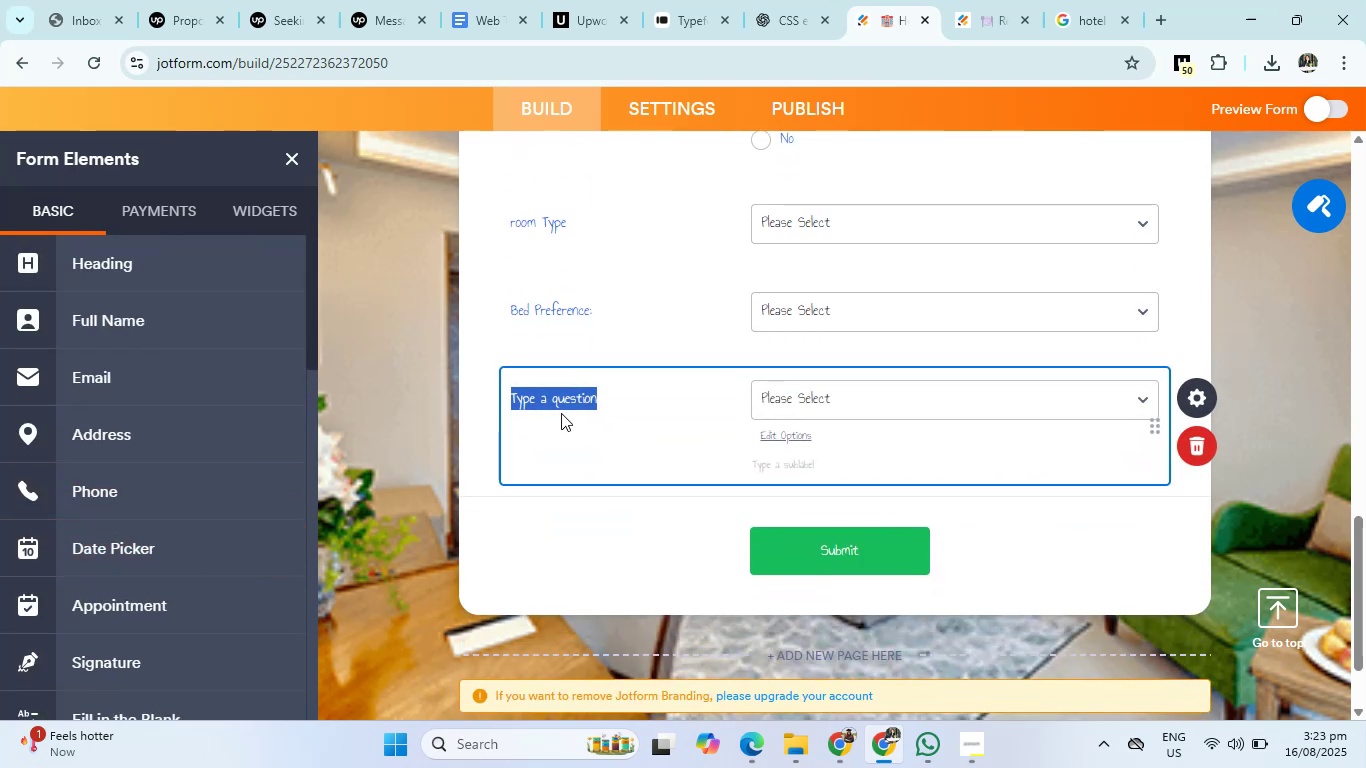 
right_click([561, 398])
 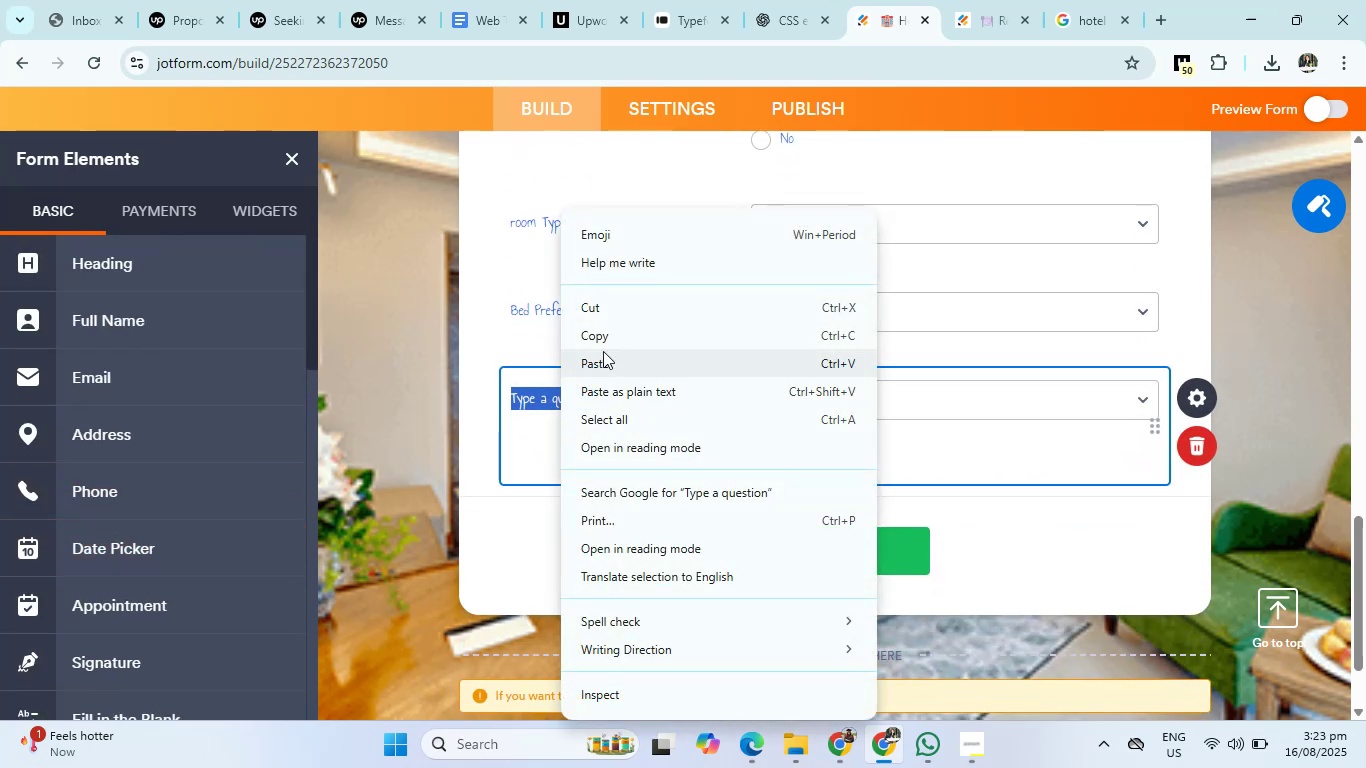 
left_click([603, 353])
 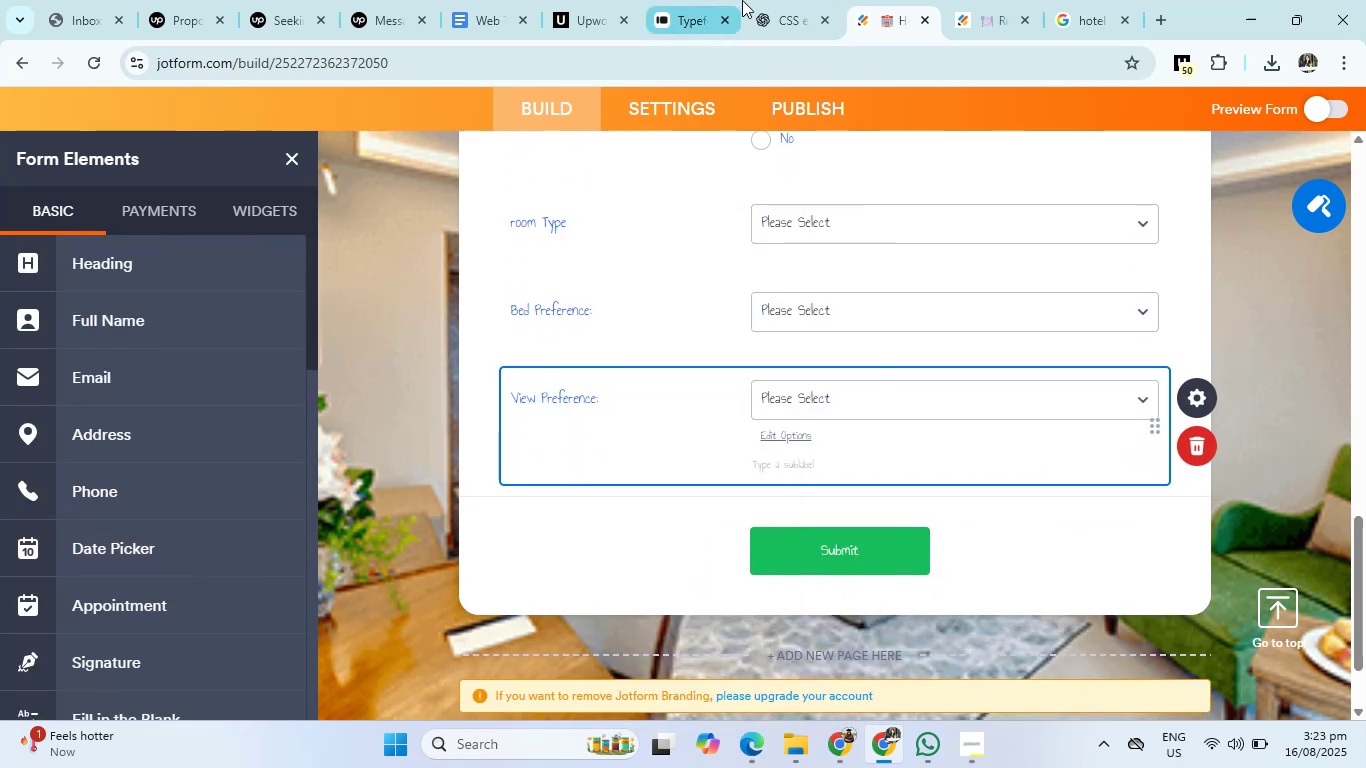 
left_click([774, 0])
 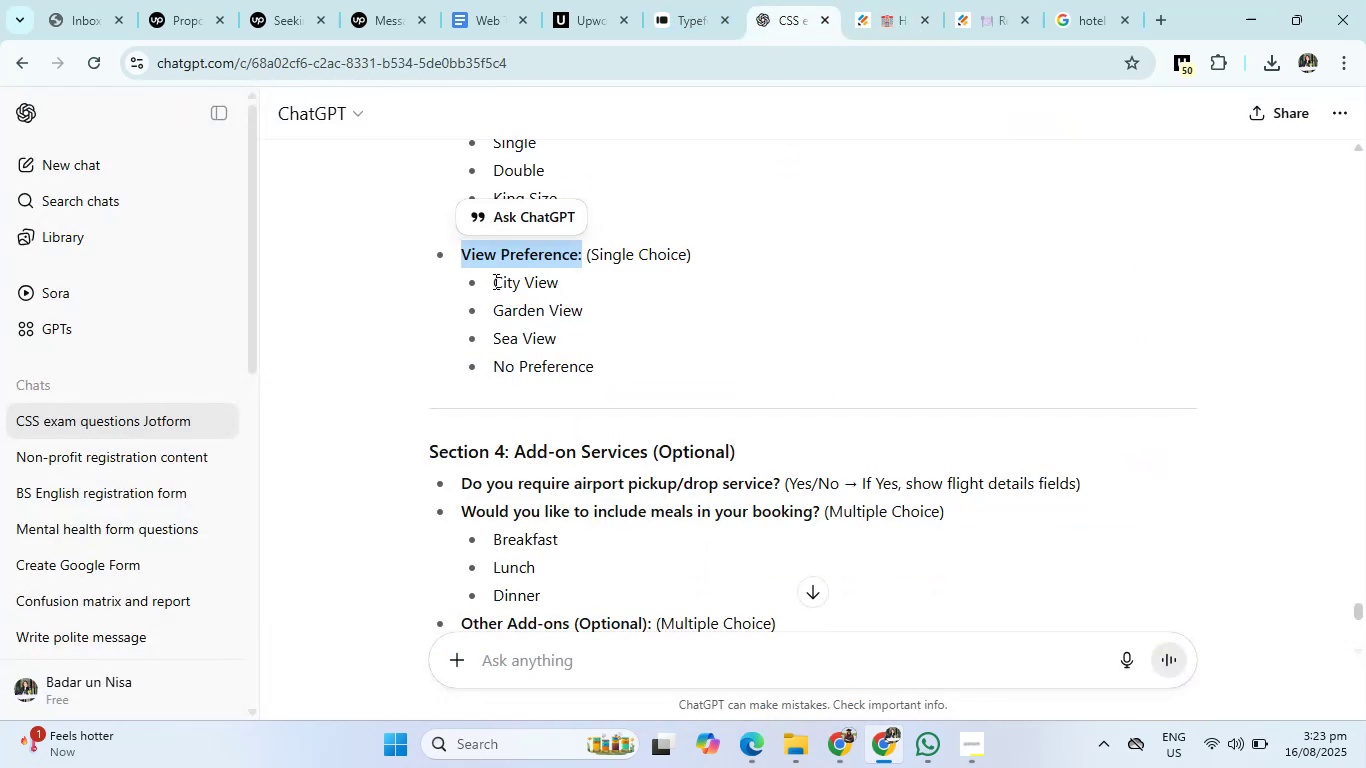 
left_click_drag(start_coordinate=[491, 284], to_coordinate=[599, 376])
 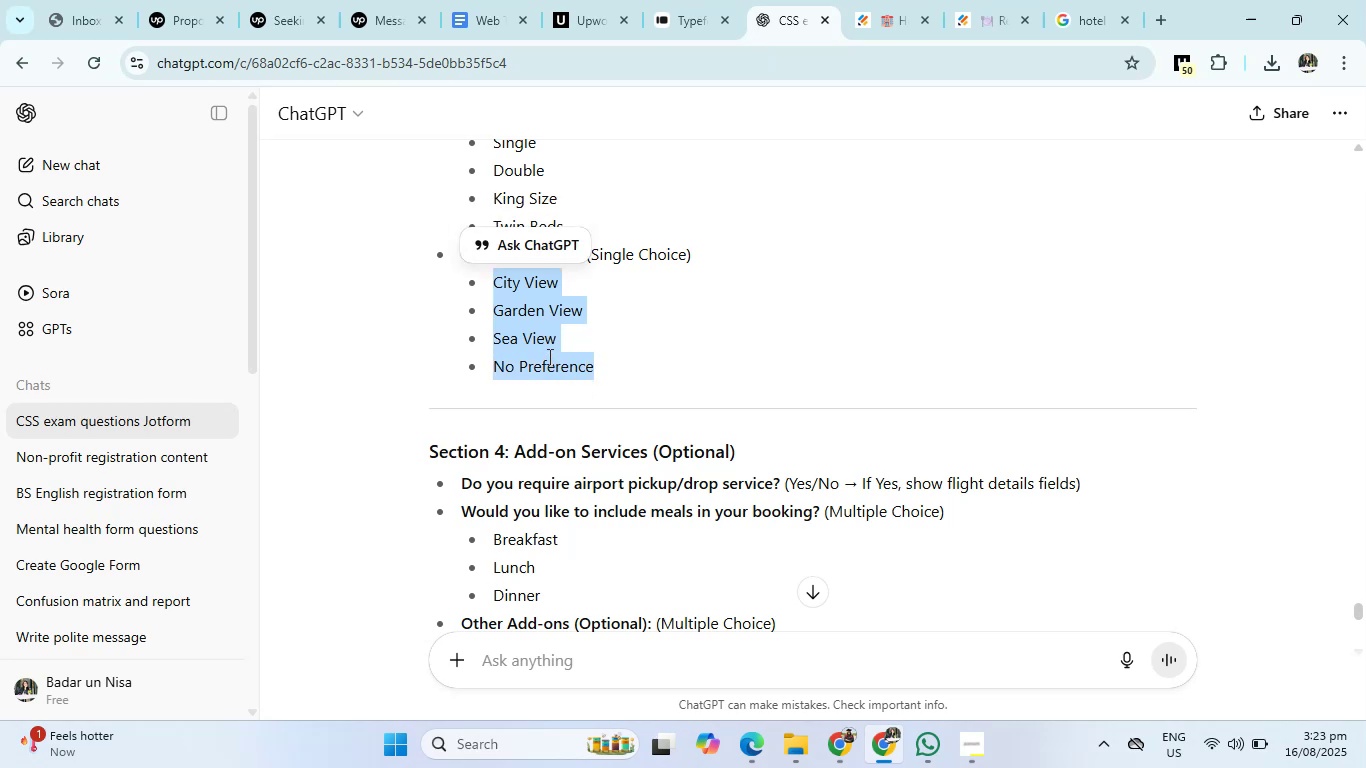 
right_click([548, 356])
 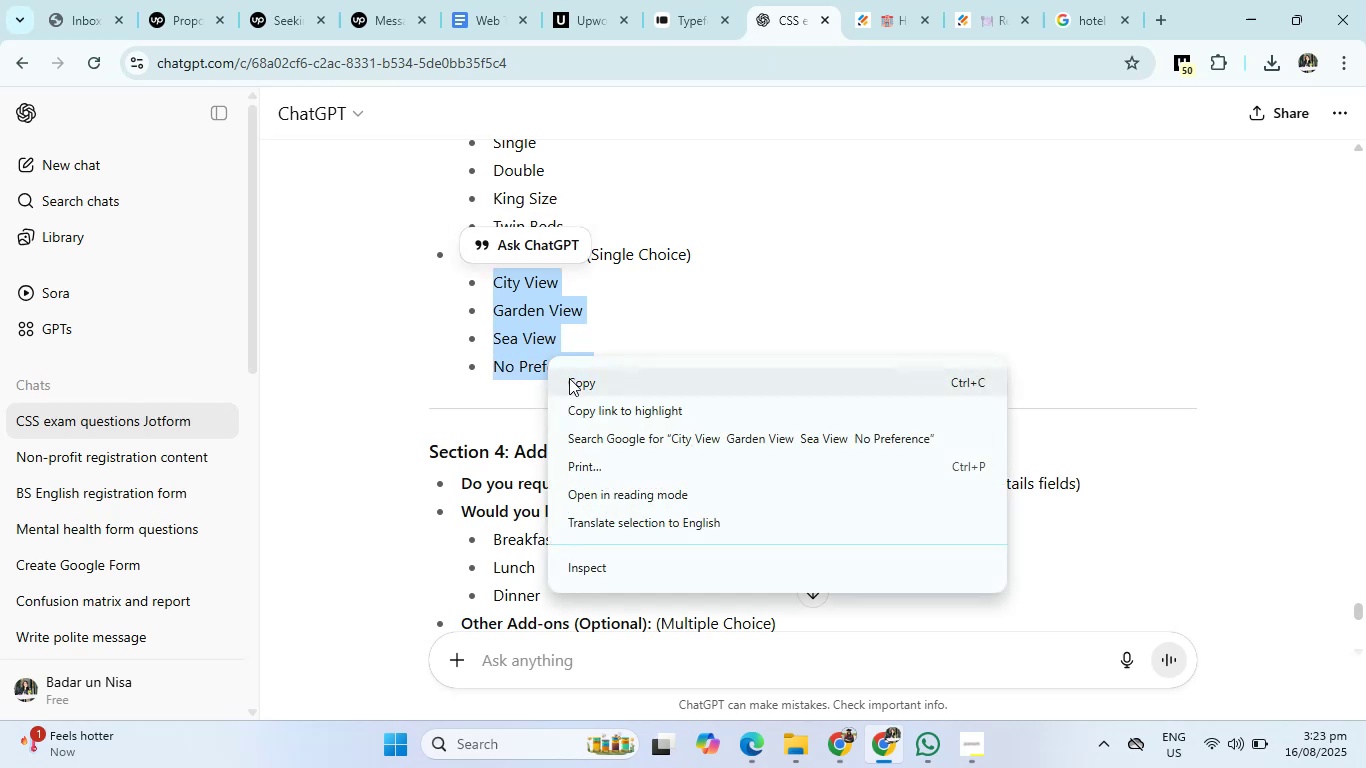 
left_click([569, 378])
 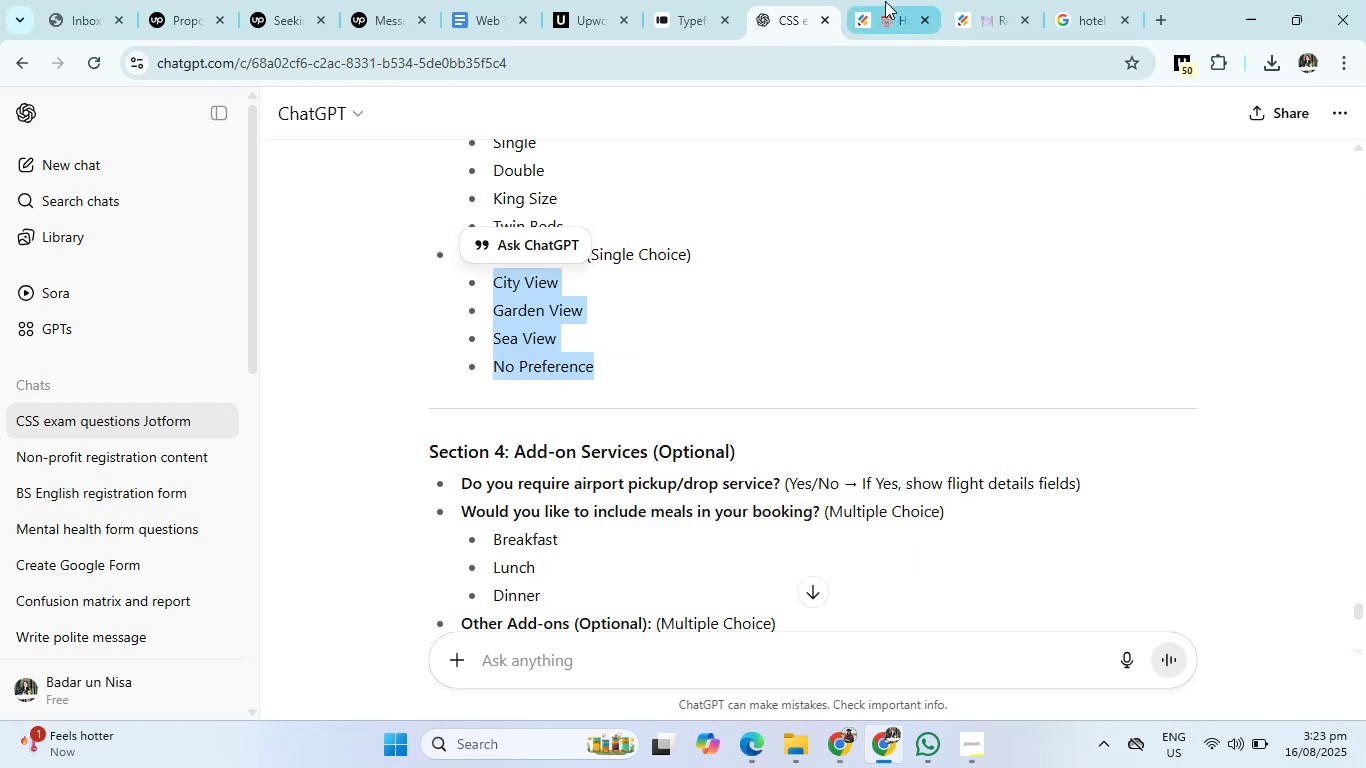 
left_click([885, 0])
 